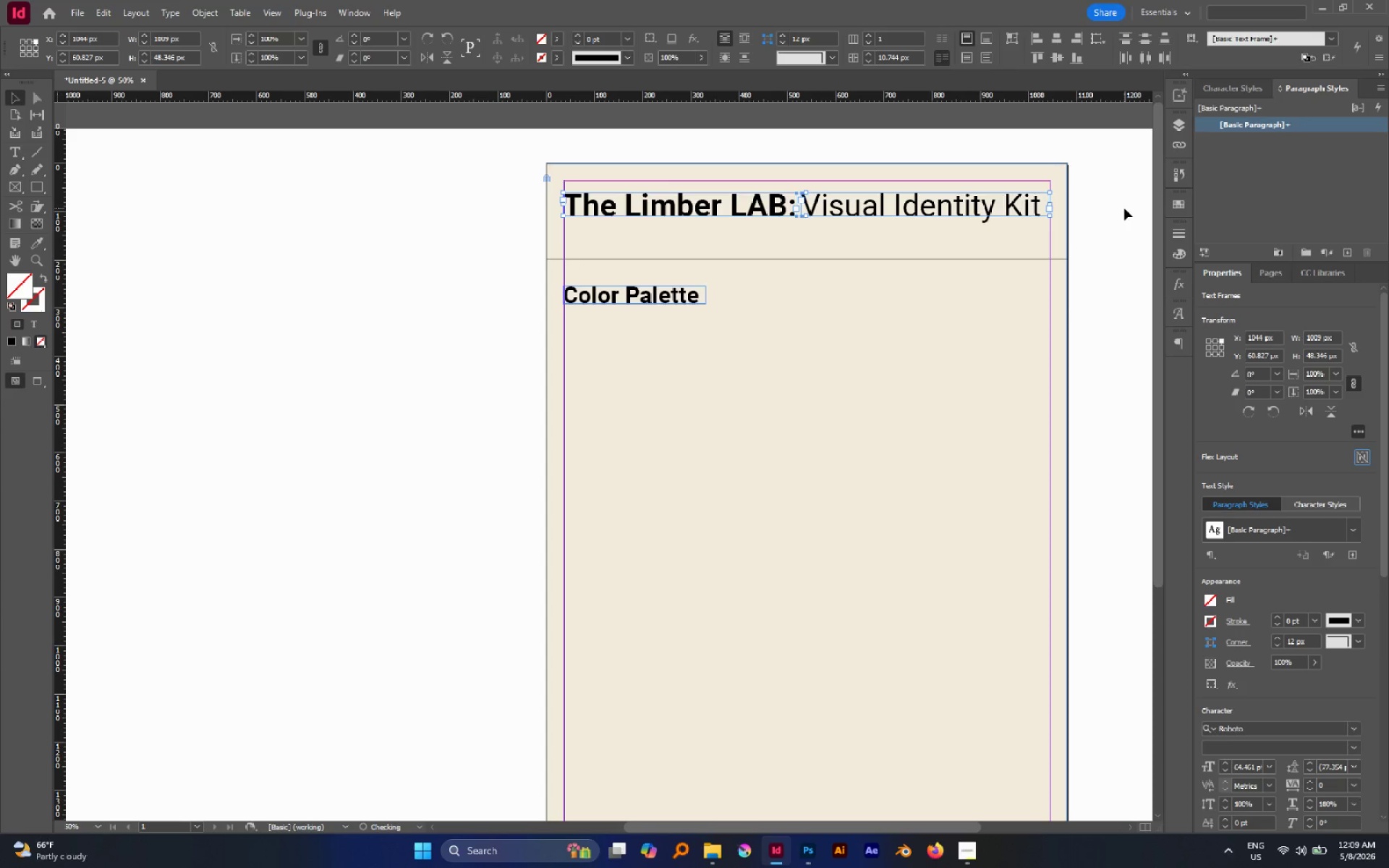 
left_click([1124, 208])
 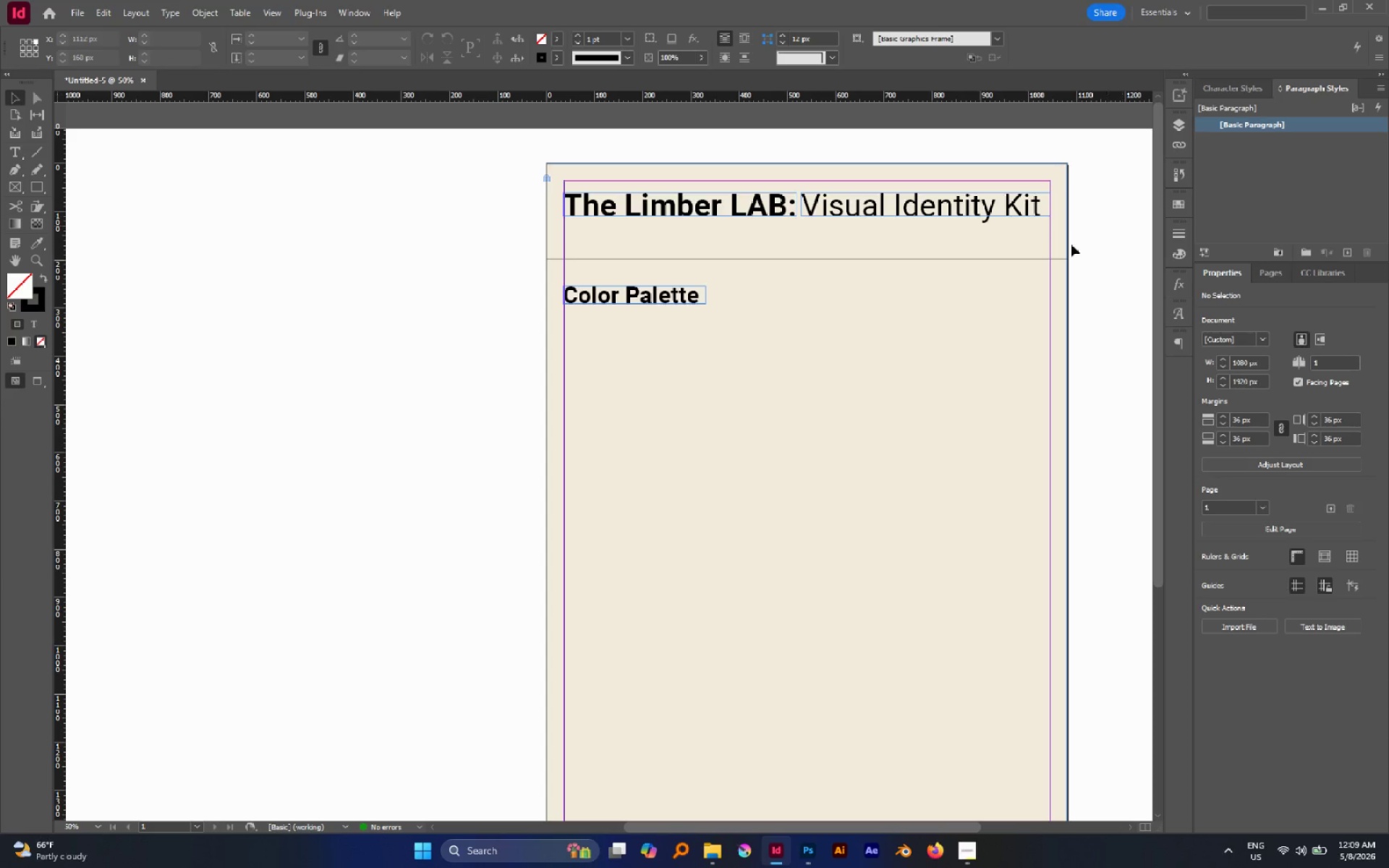 
key(W)
 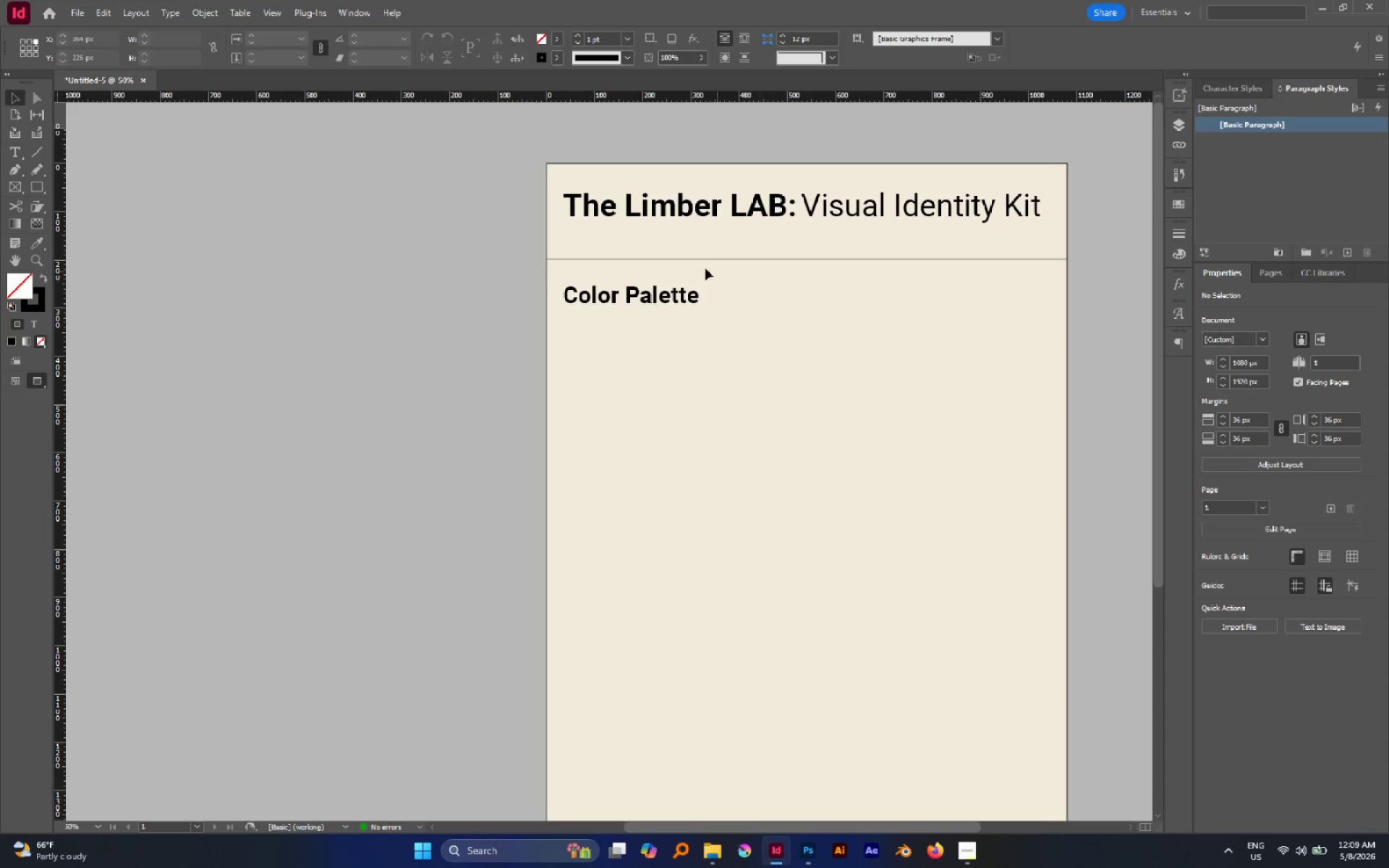 
left_click_drag(start_coordinate=[603, 247], to_coordinate=[663, 332])
 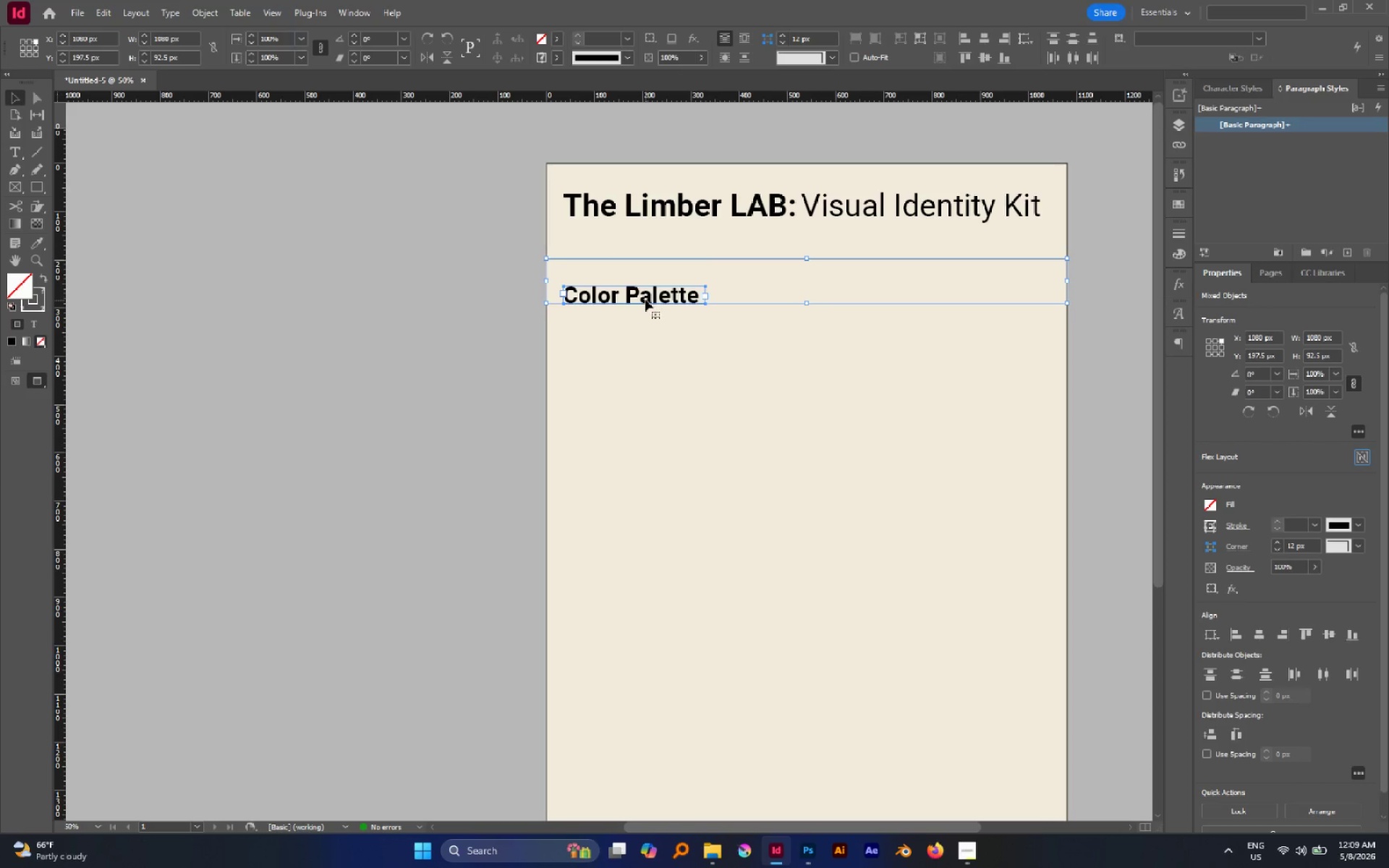 
left_click_drag(start_coordinate=[645, 299], to_coordinate=[642, 276])
 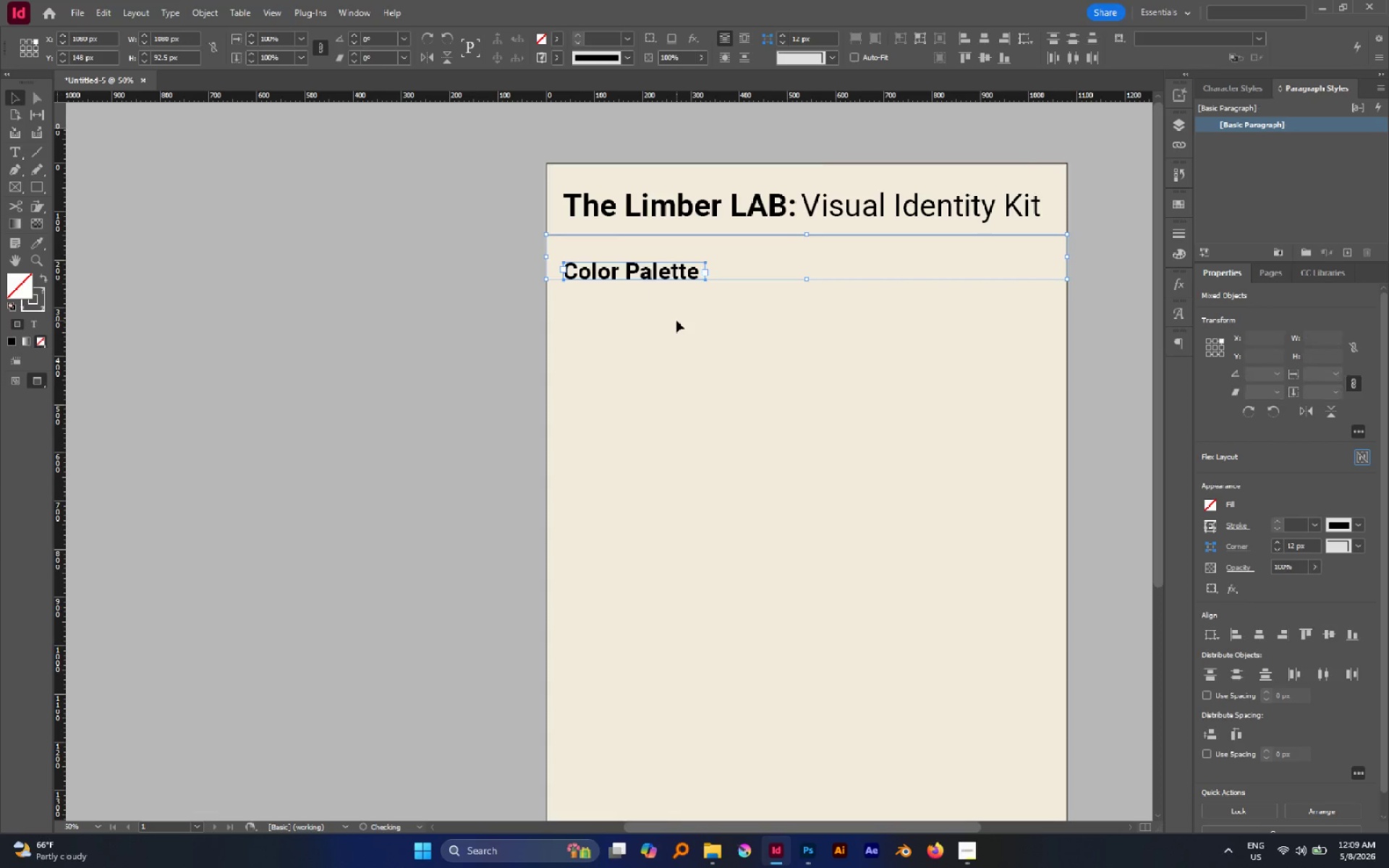 
hold_key(key=ShiftLeft, duration=0.83)
 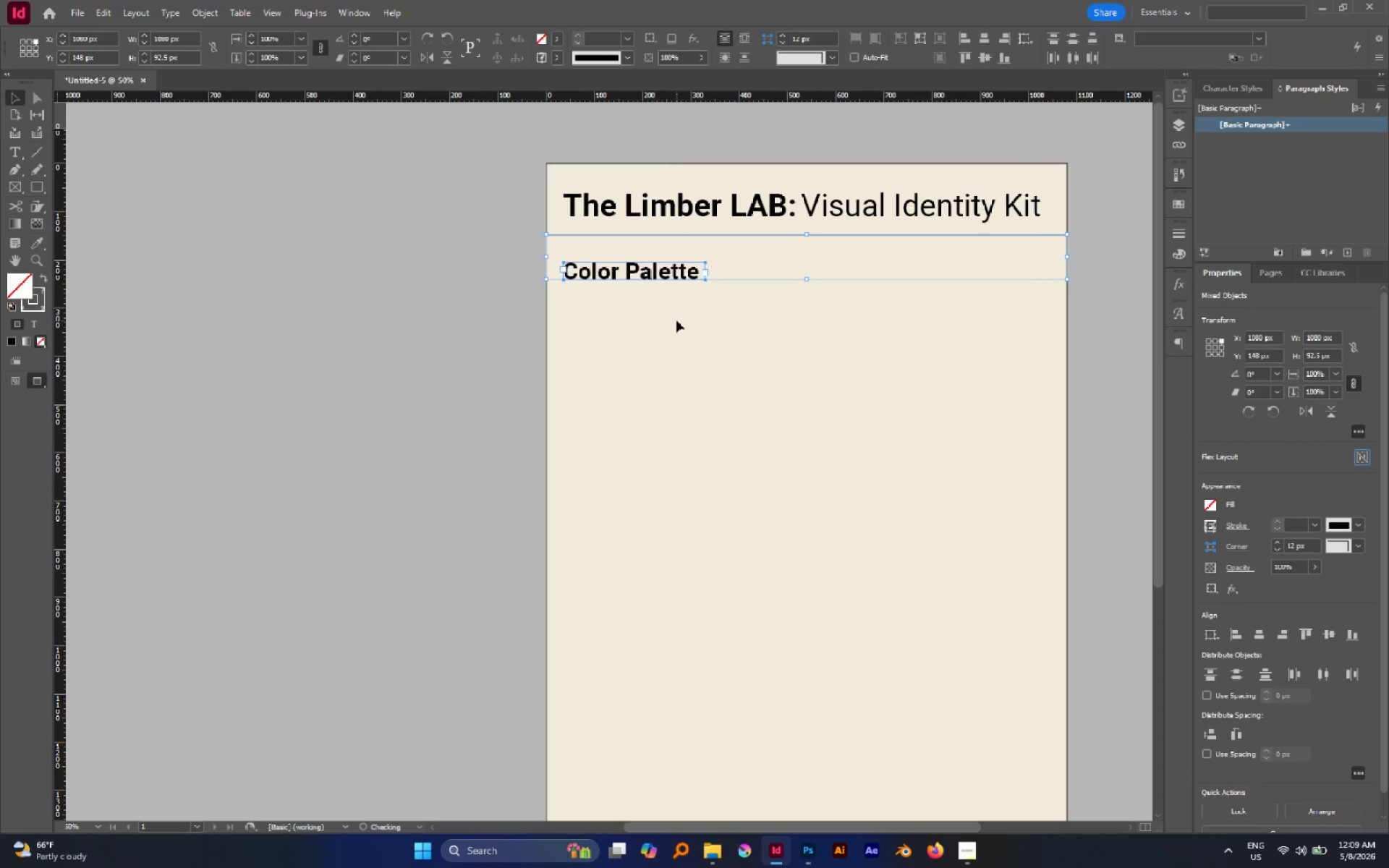 
left_click([676, 320])
 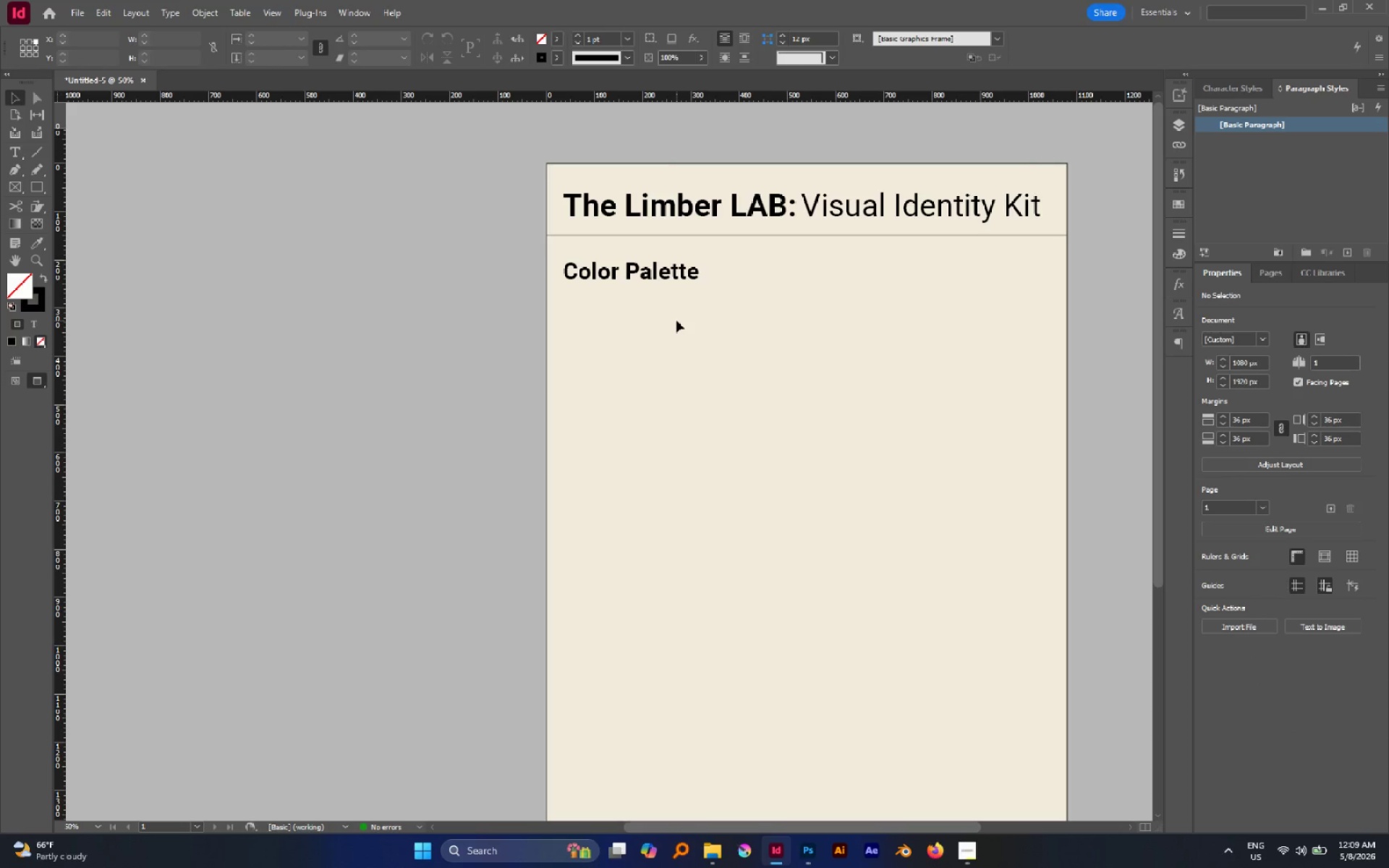 
hold_key(key=AltLeft, duration=0.44)
 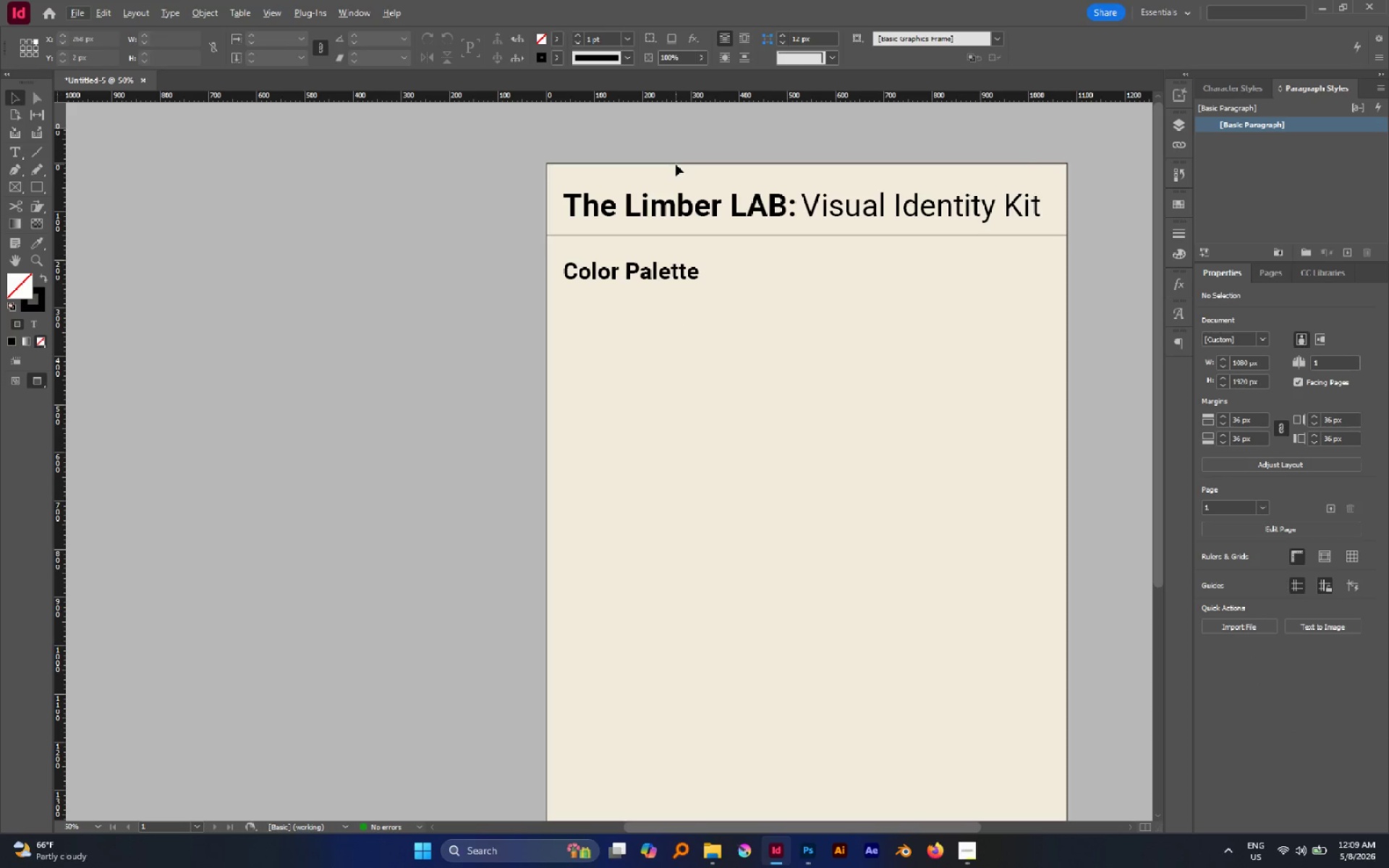 
left_click_drag(start_coordinate=[687, 169], to_coordinate=[836, 221])
 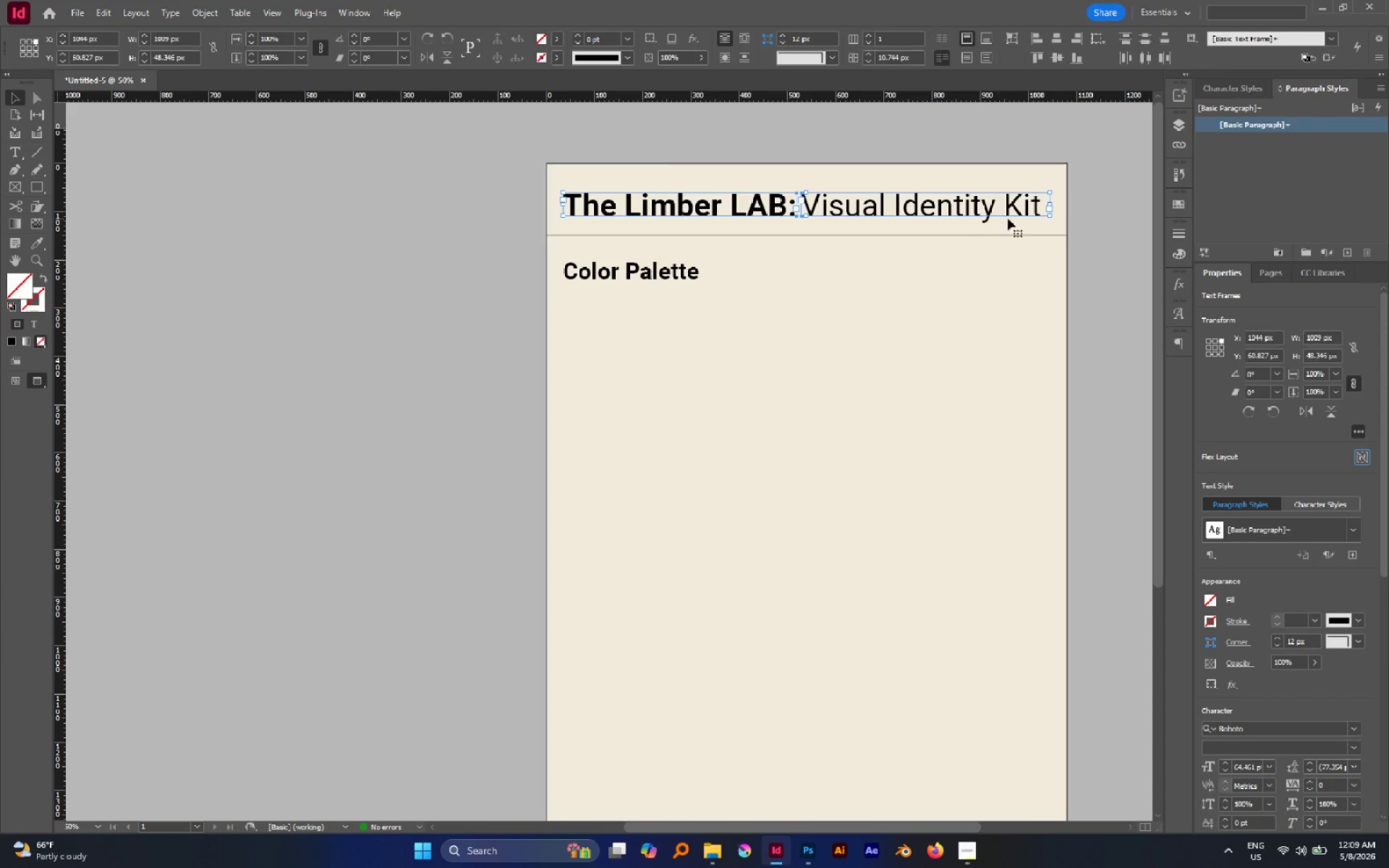 
hold_key(key=ControlLeft, duration=2.12)
hold_key(key=ShiftLeft, duration=1.83)
left_click_drag(start_coordinate=[1047, 203], to_coordinate=[1012, 203])
 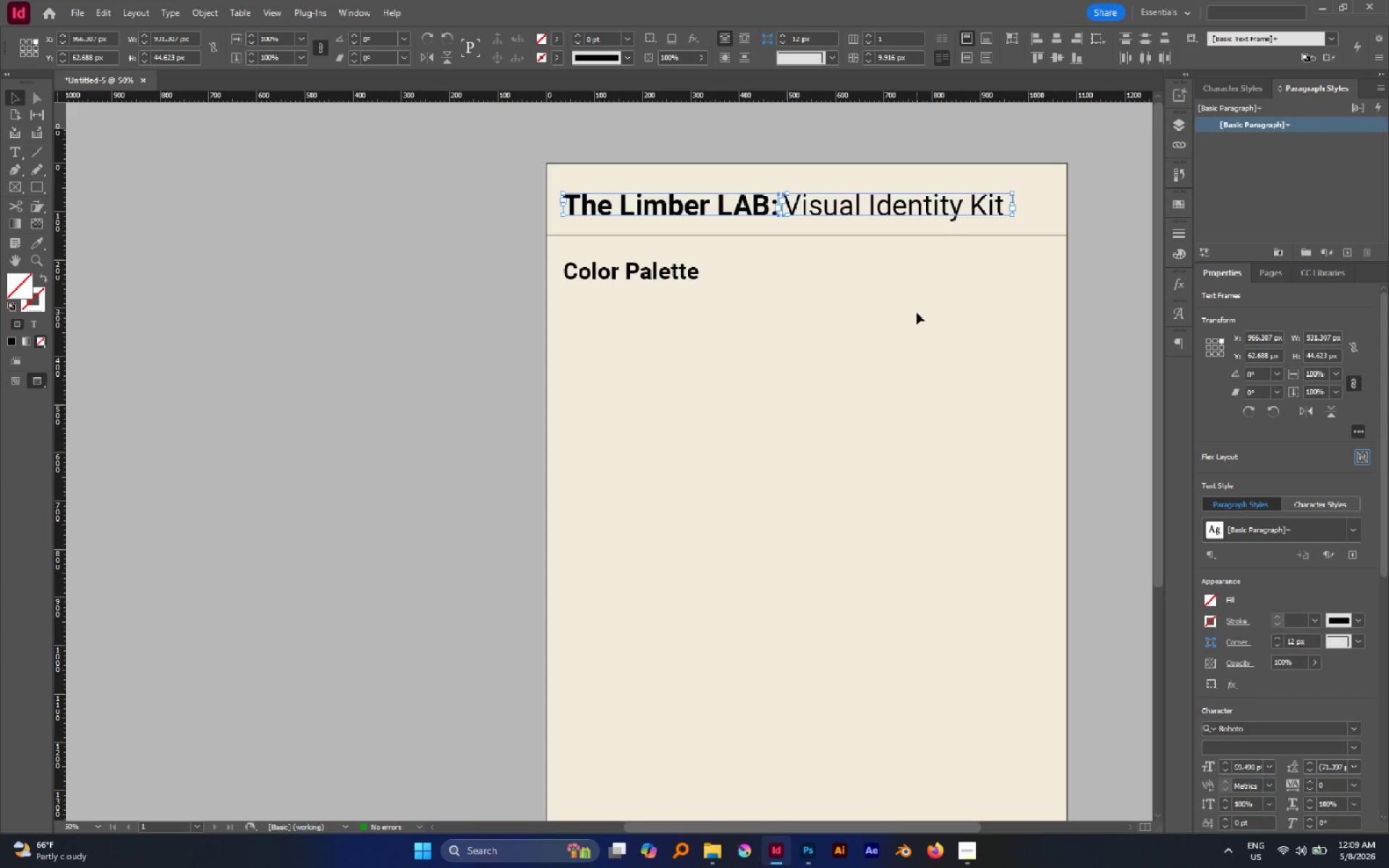 
key(W)
 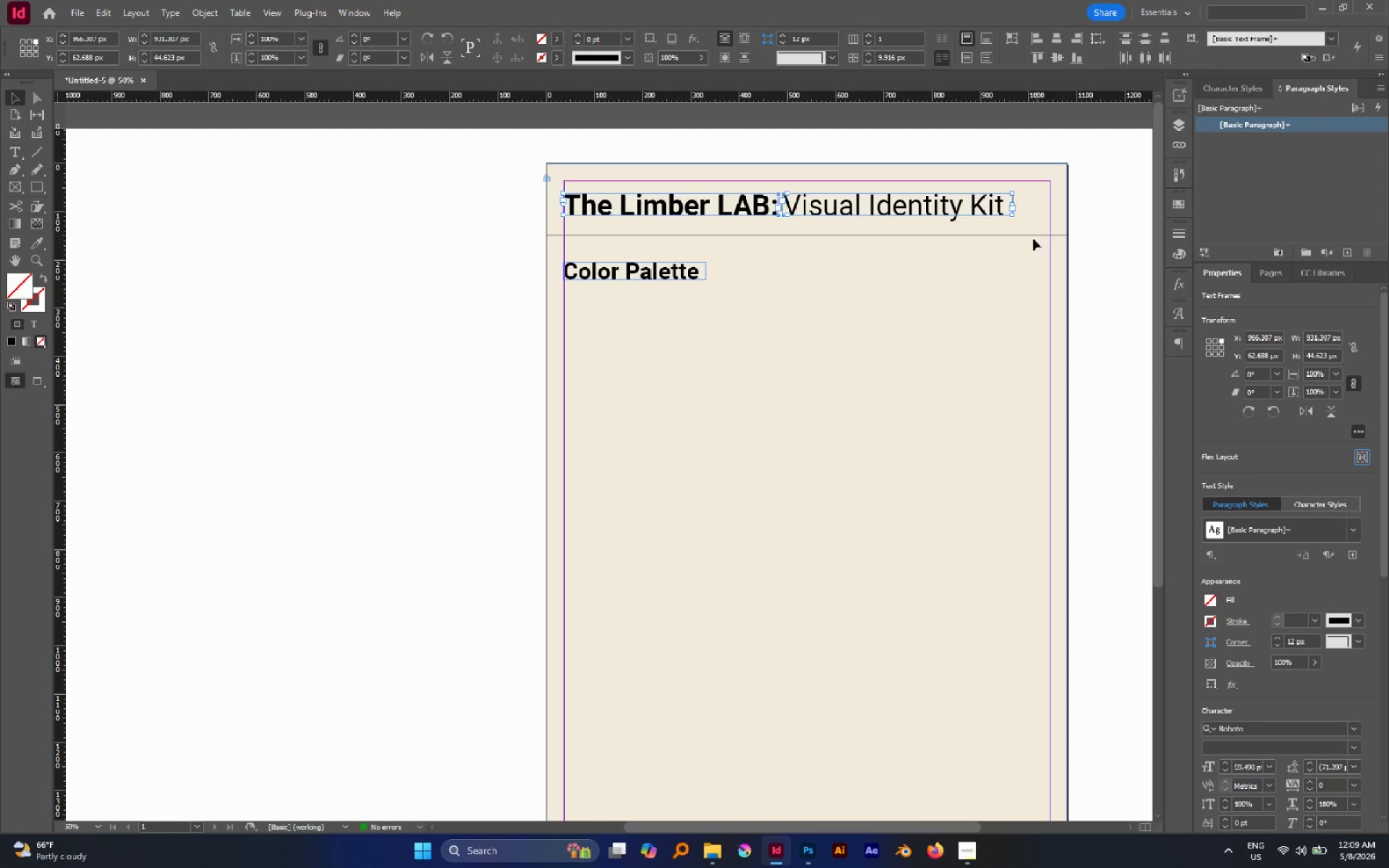 
hold_key(key=ControlLeft, duration=3.06)
hold_key(key=ShiftLeft, duration=2.78)
left_click_drag(start_coordinate=[1013, 203], to_coordinate=[984, 206])
 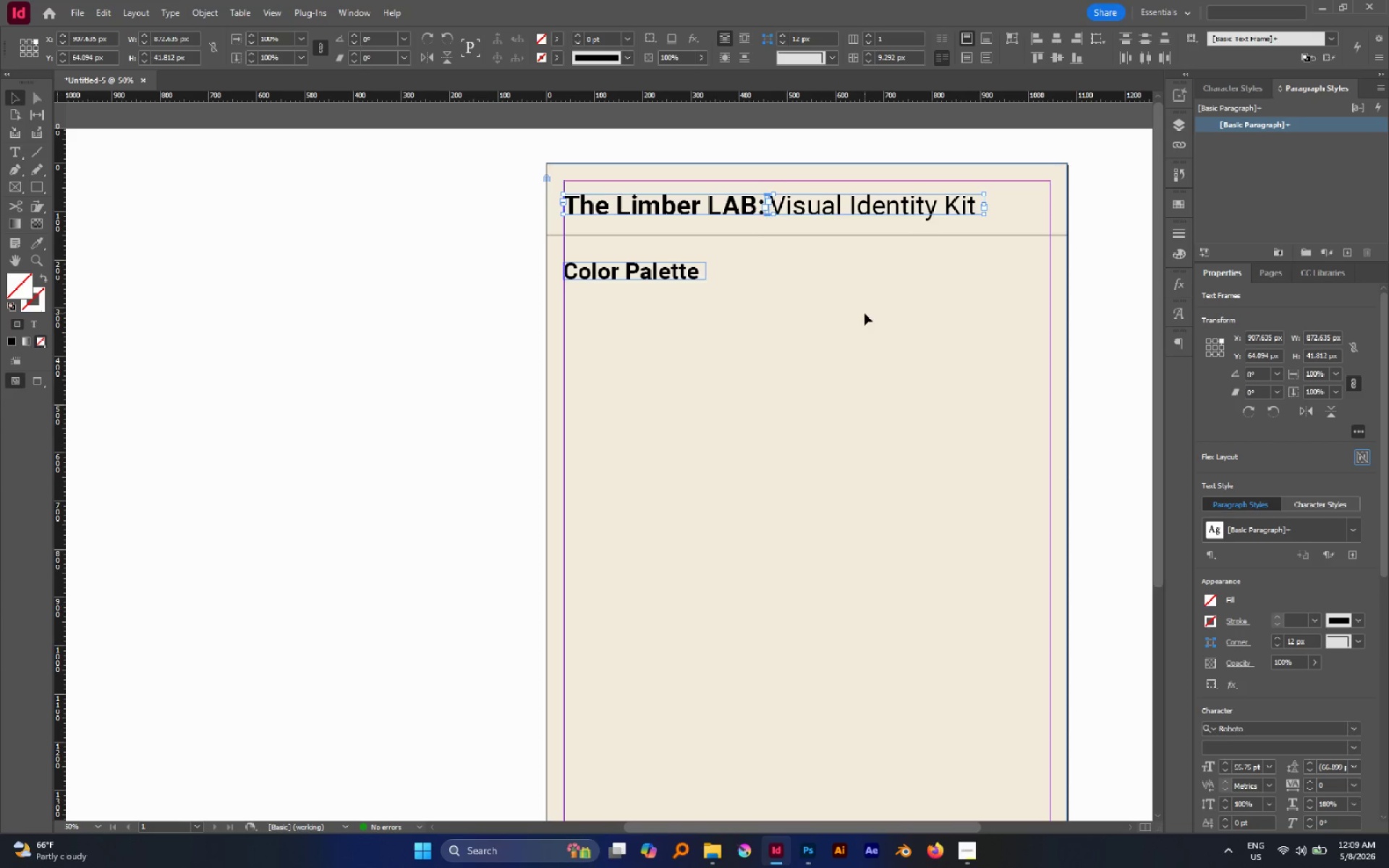 
left_click([865, 313])
 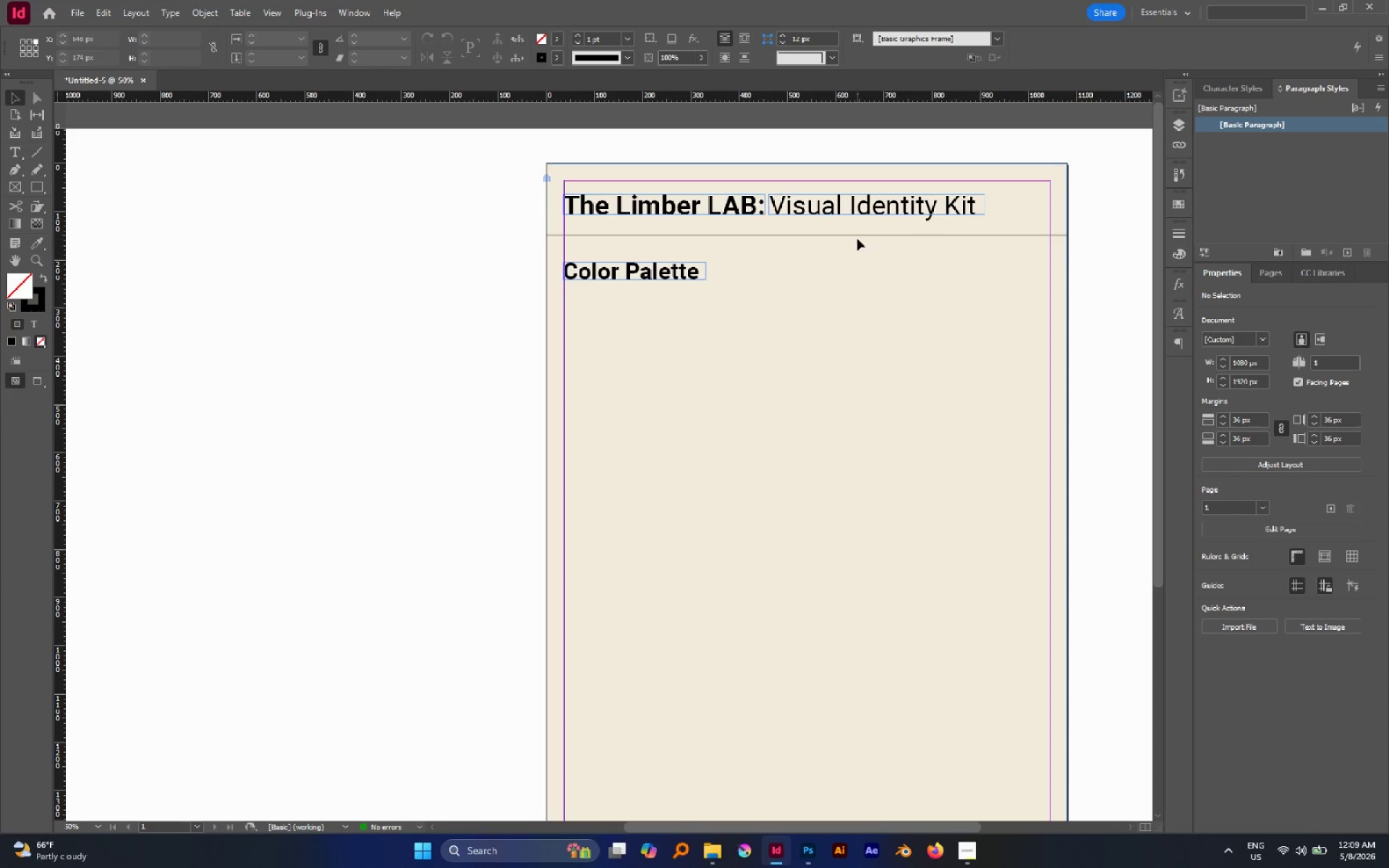 
left_click([853, 303])
 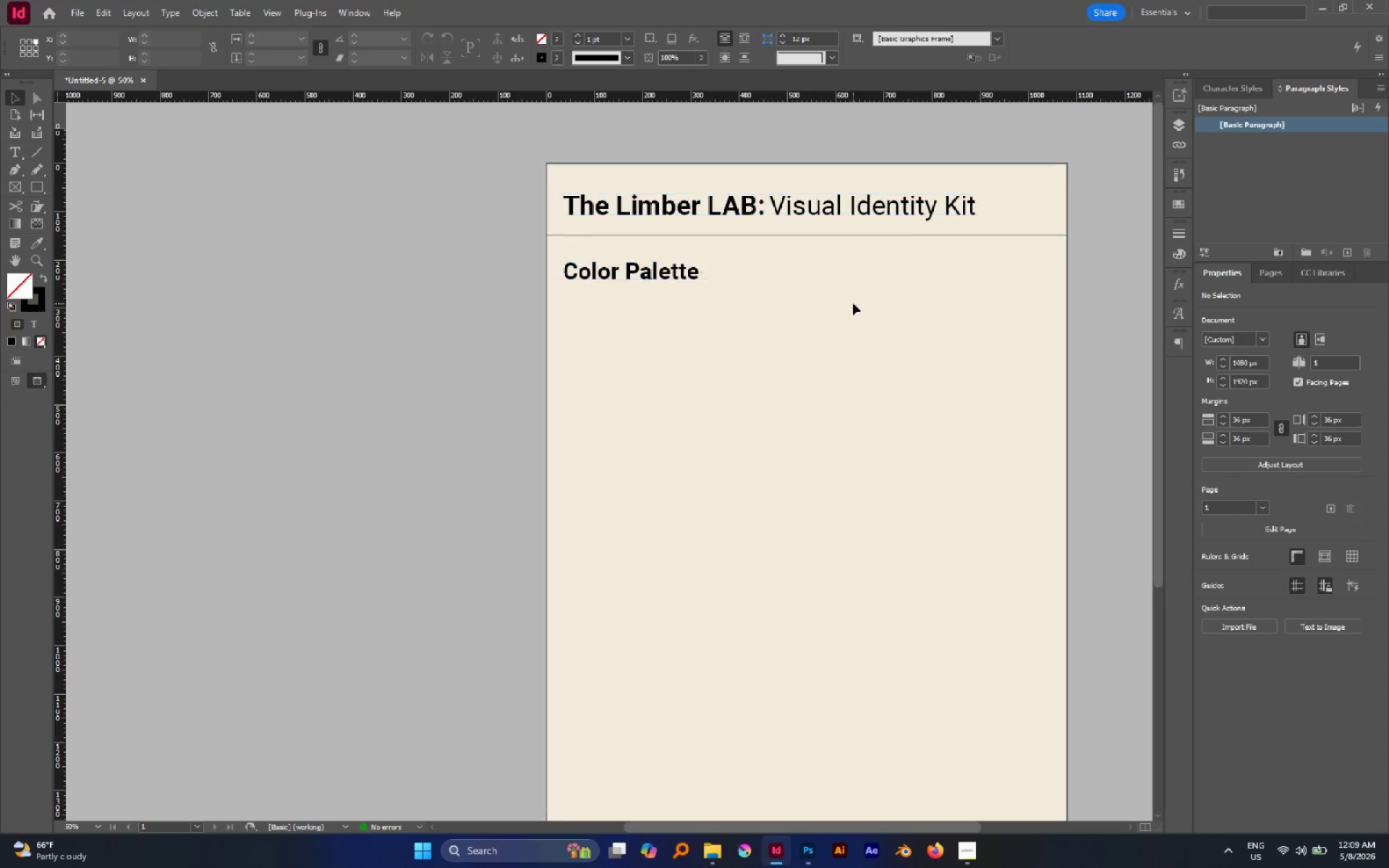 
key(W)
 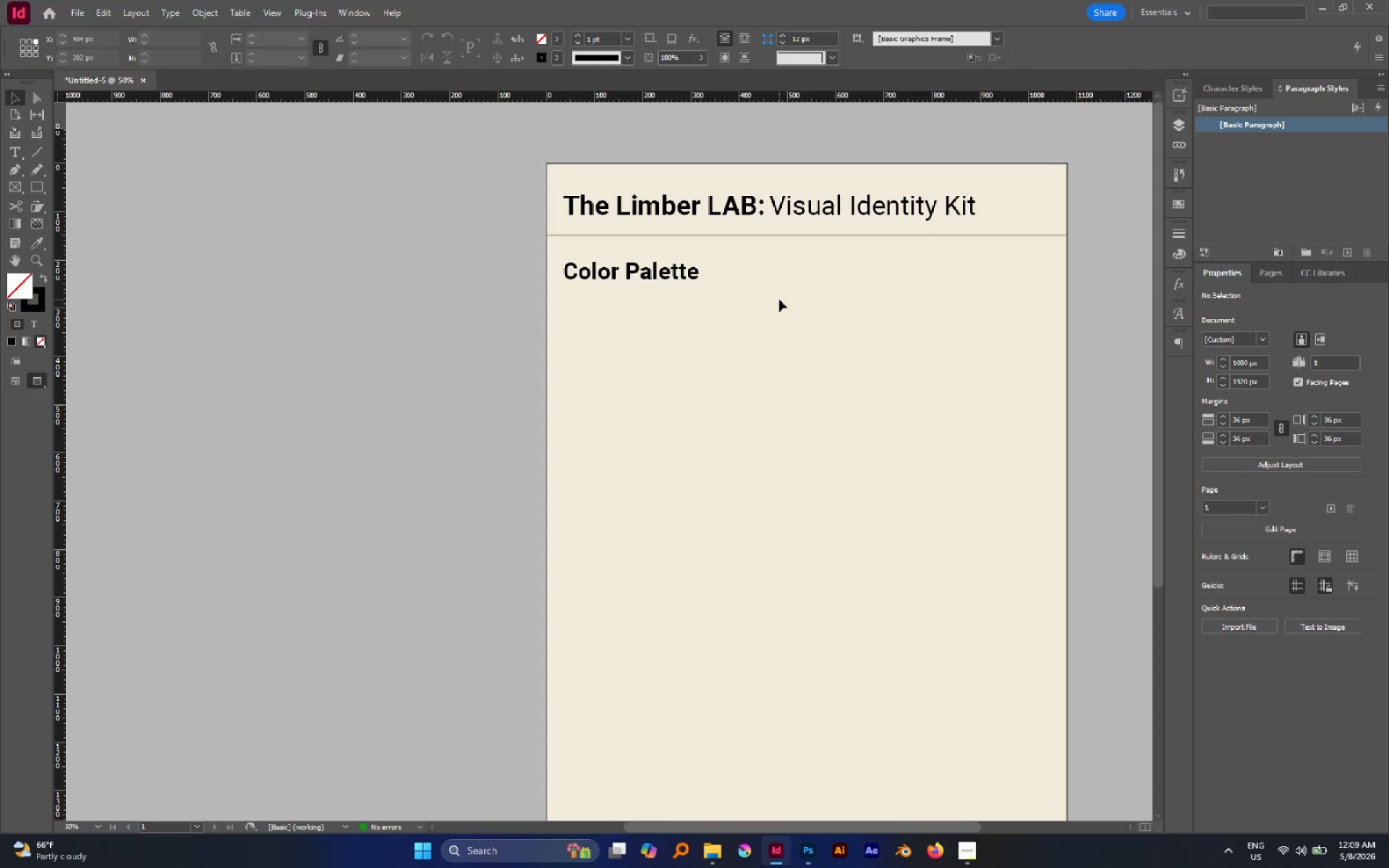 
left_click([678, 213])
 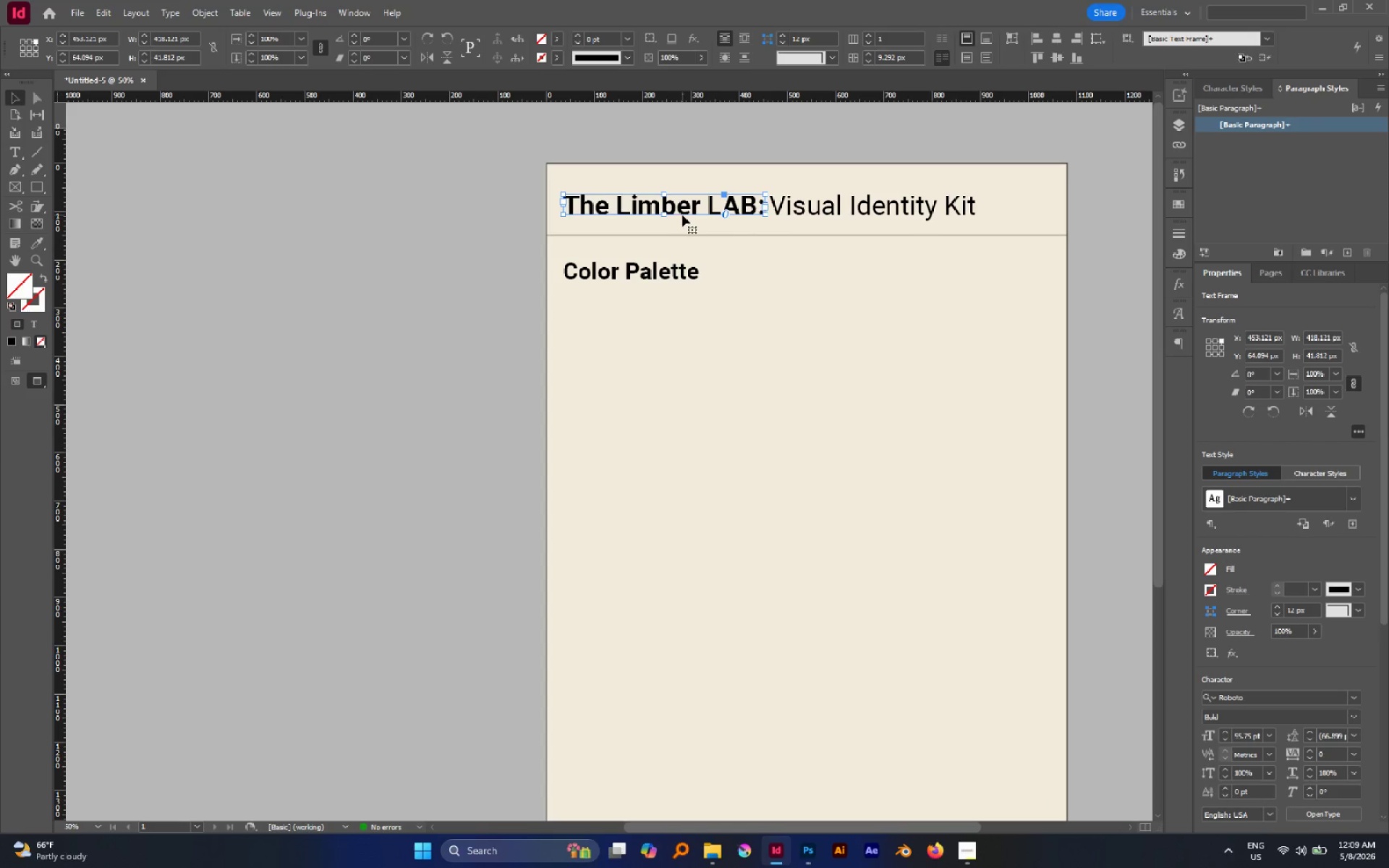 
left_click_drag(start_coordinate=[696, 149], to_coordinate=[767, 165])
 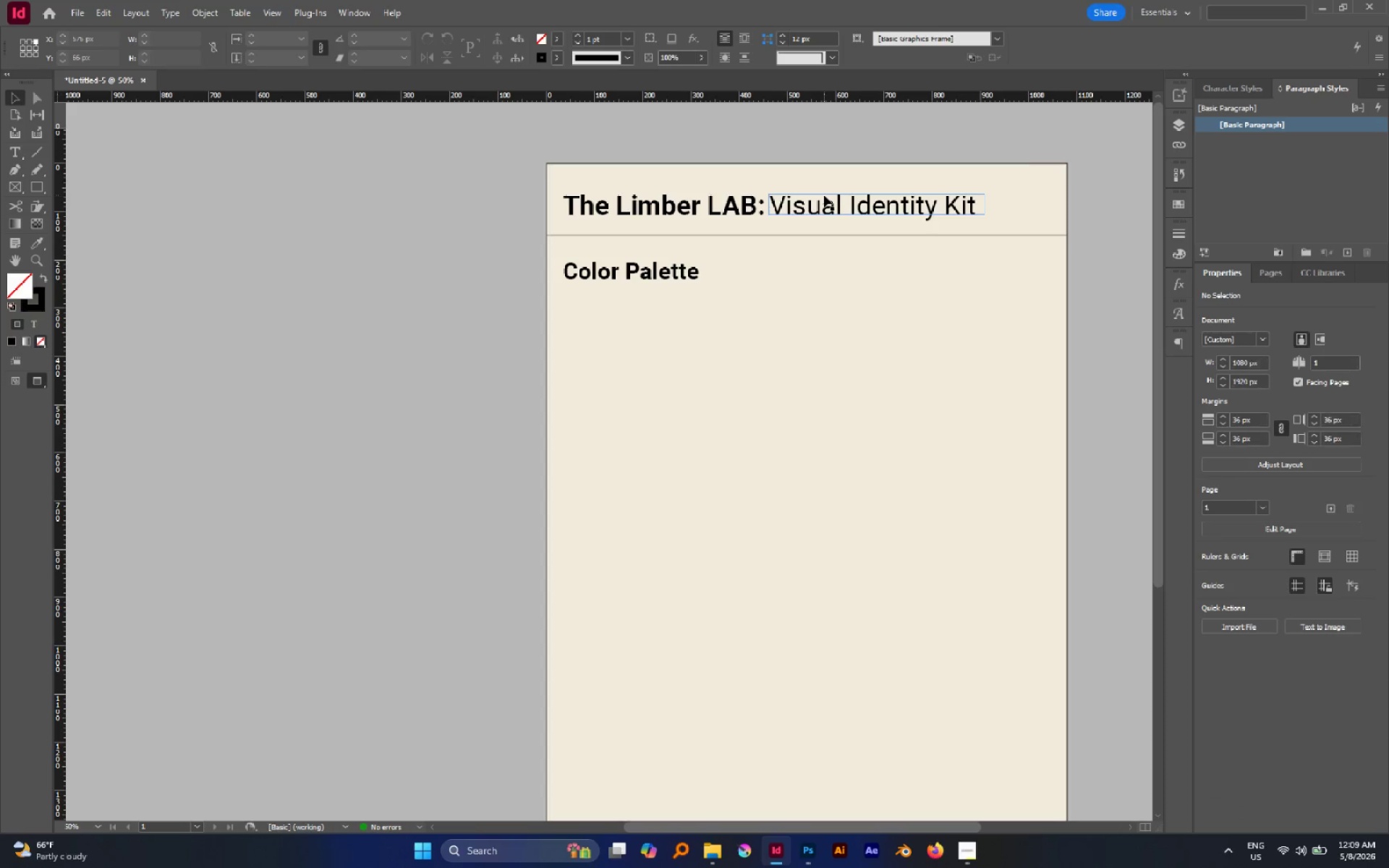 
left_click([824, 195])
 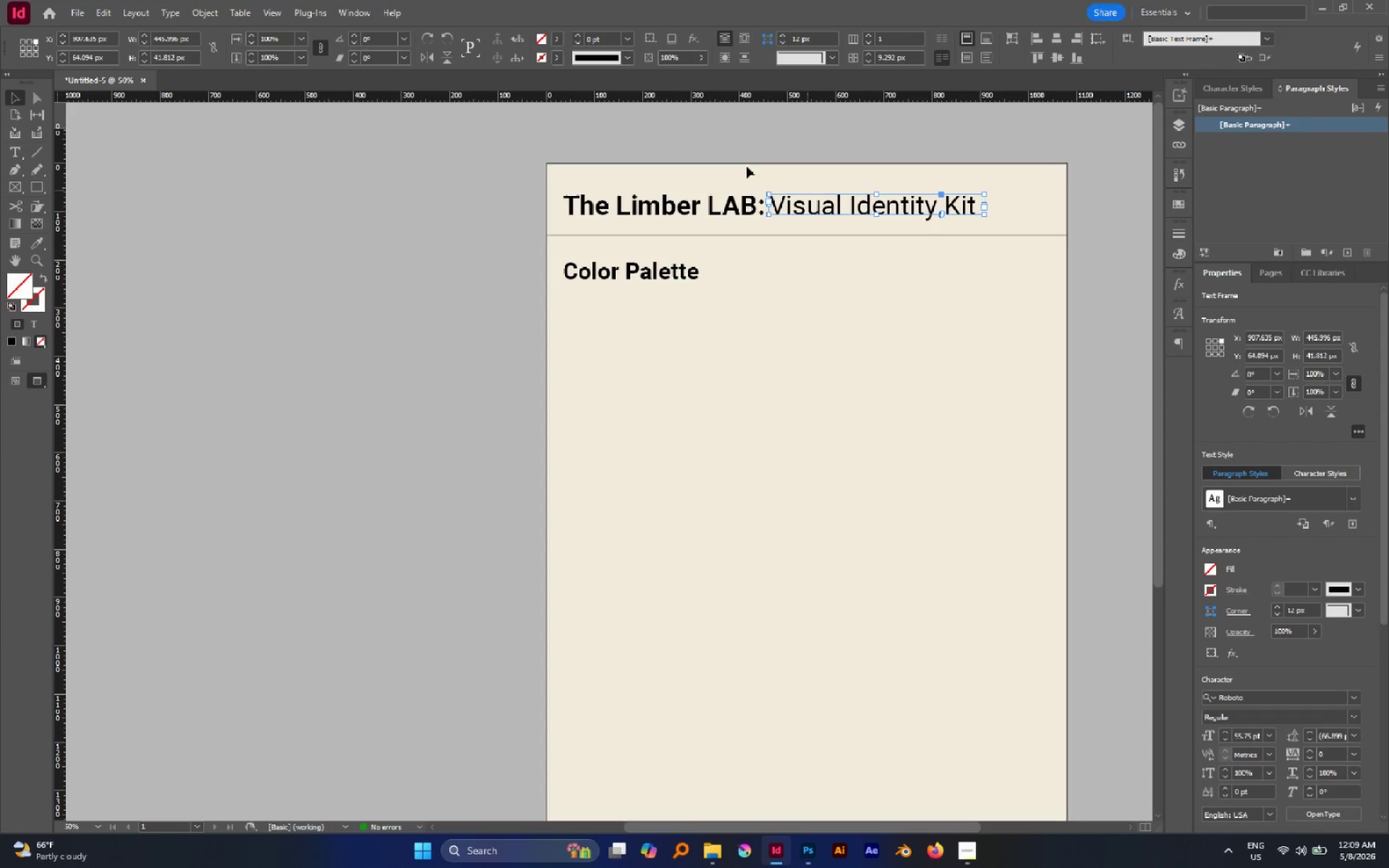 
left_click_drag(start_coordinate=[635, 132], to_coordinate=[837, 216])
 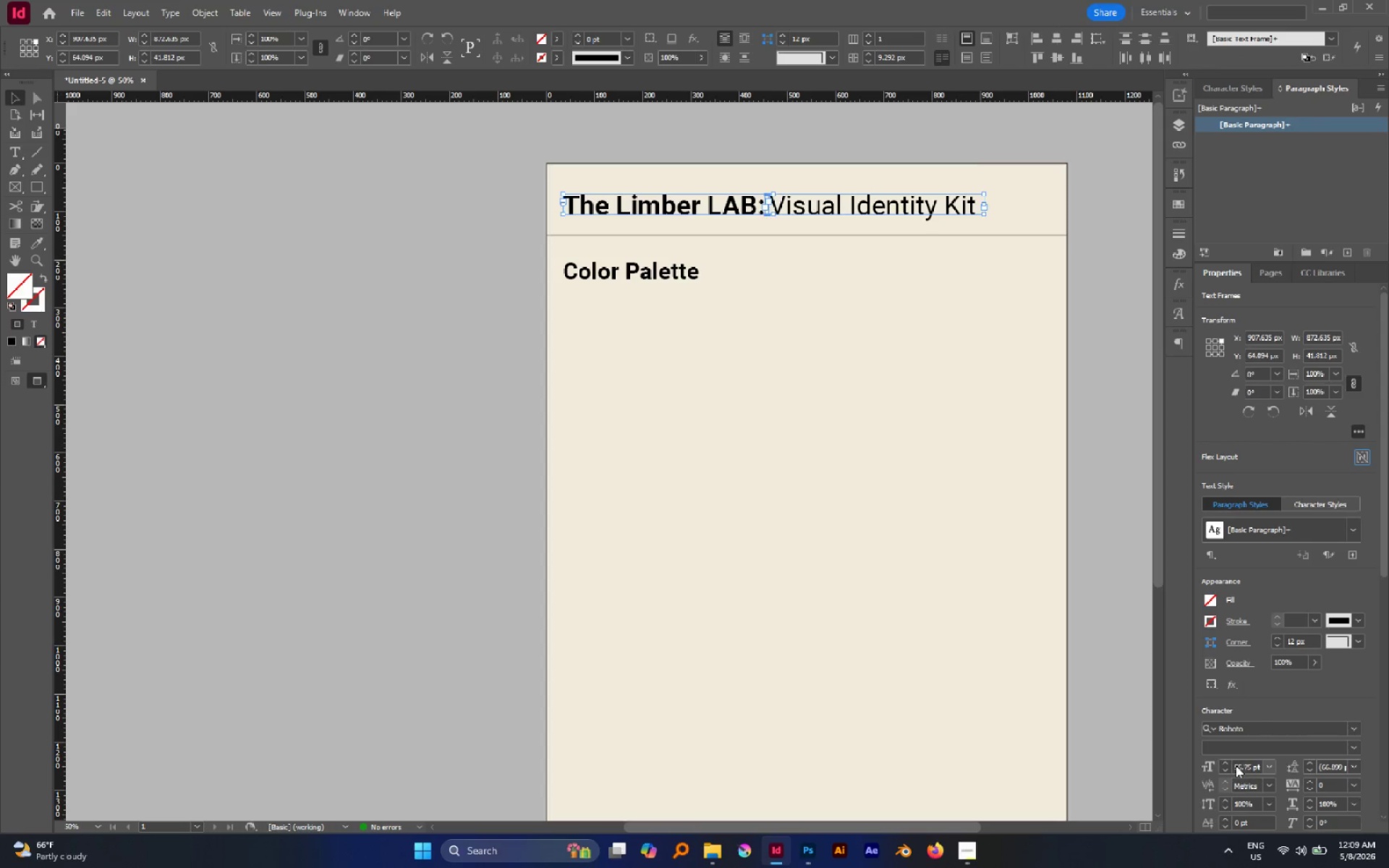 
left_click([1229, 765])
 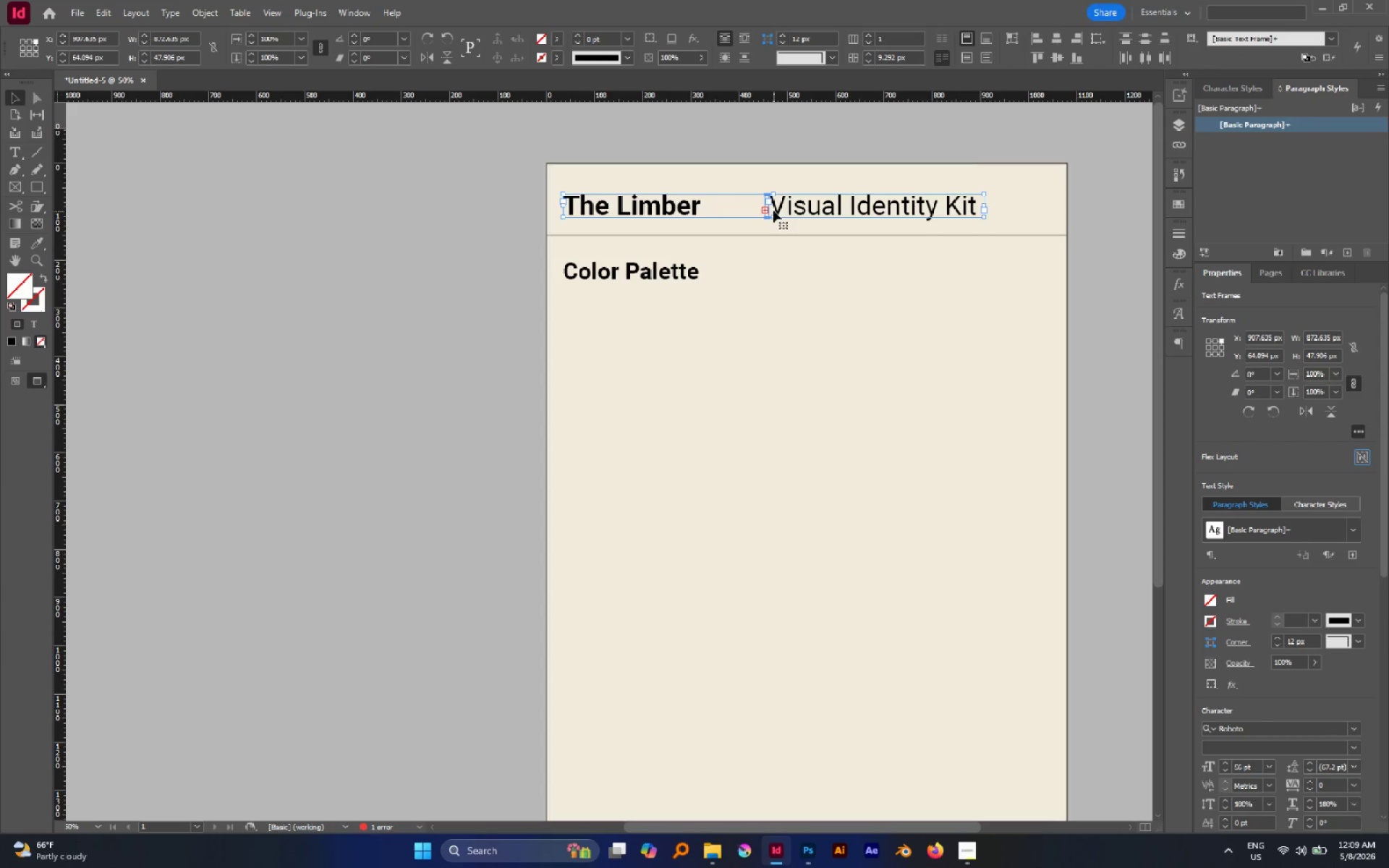 
wait(5.88)
 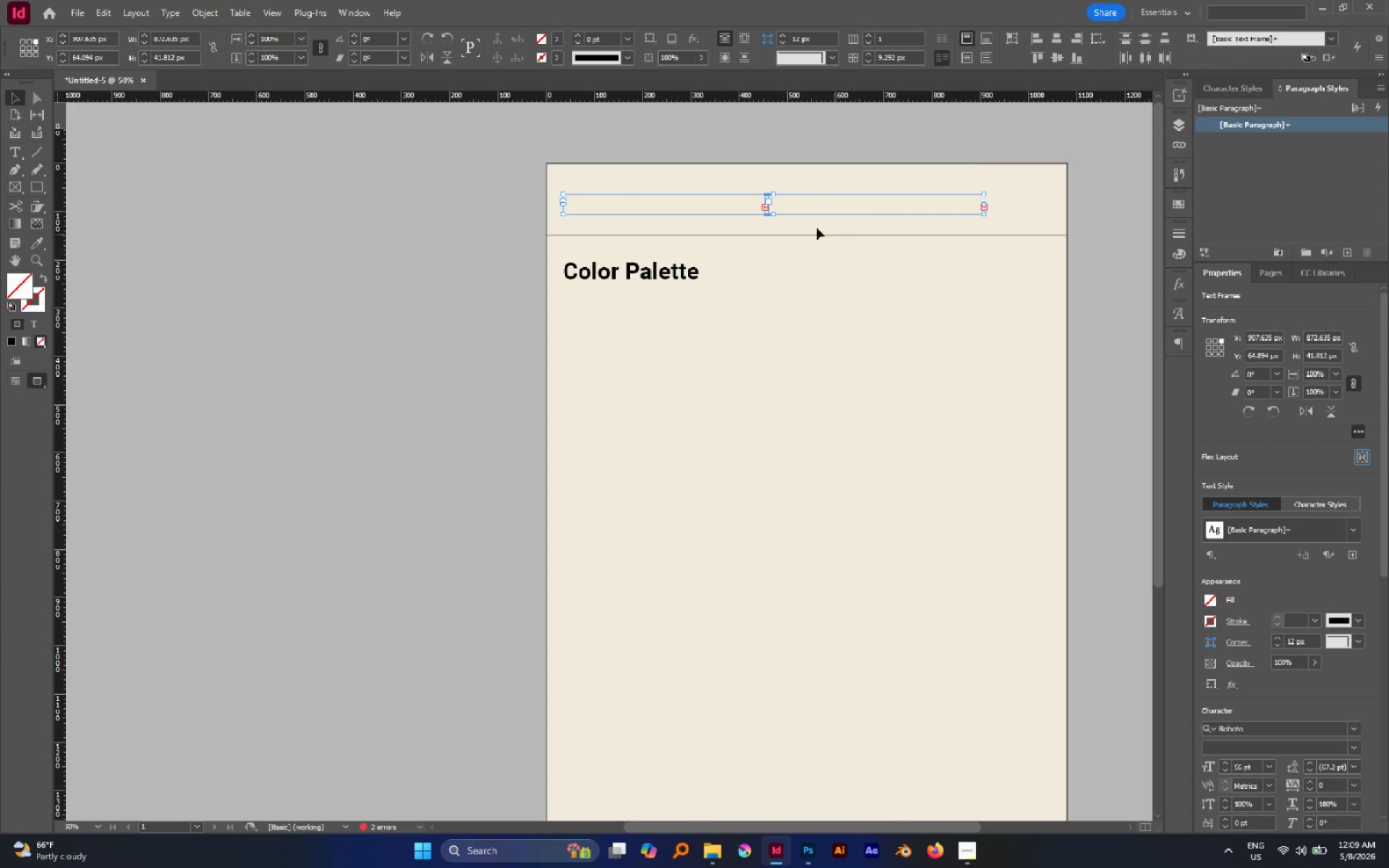 
left_click_drag(start_coordinate=[981, 204], to_coordinate=[988, 203])
 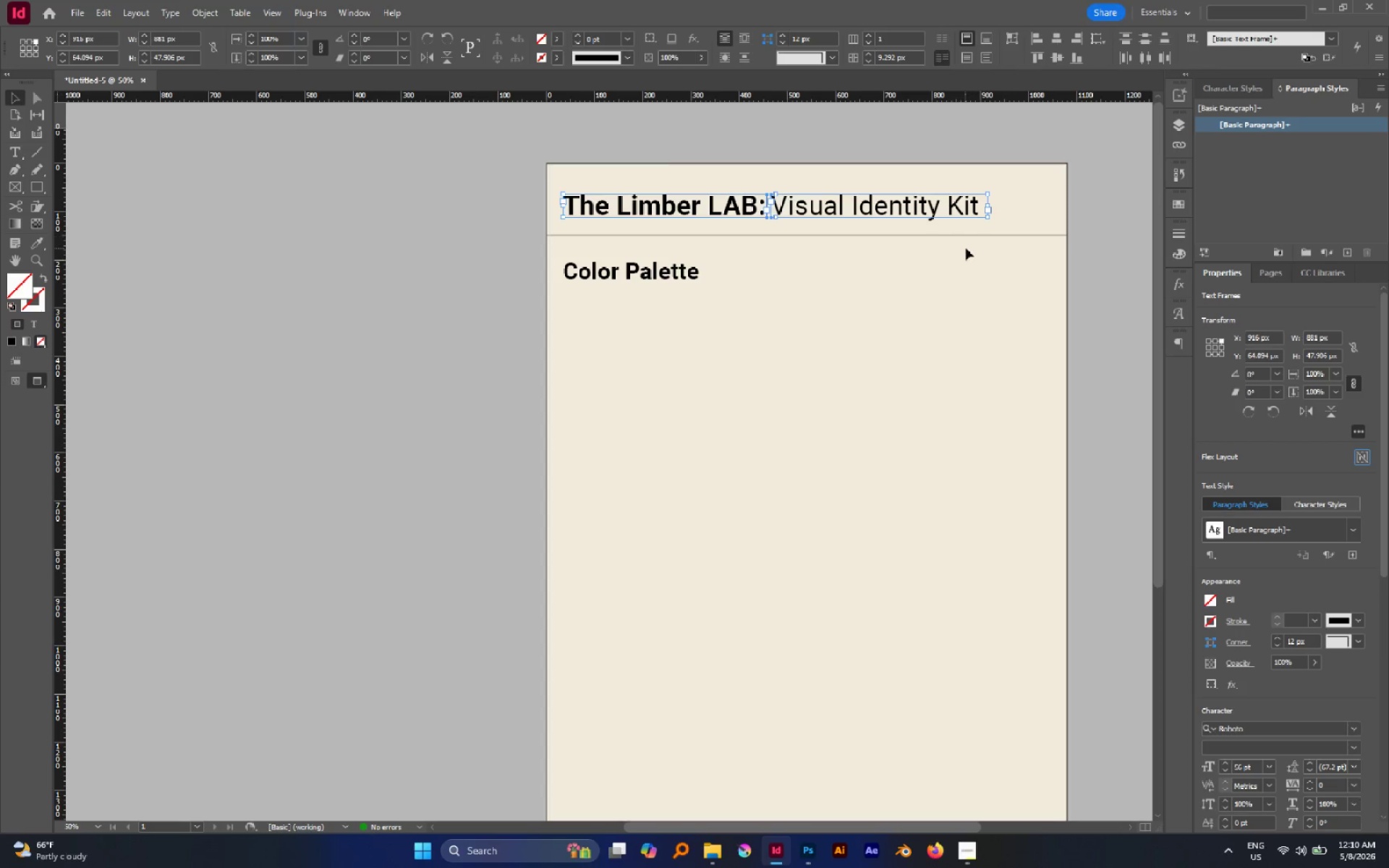 
left_click([966, 248])
 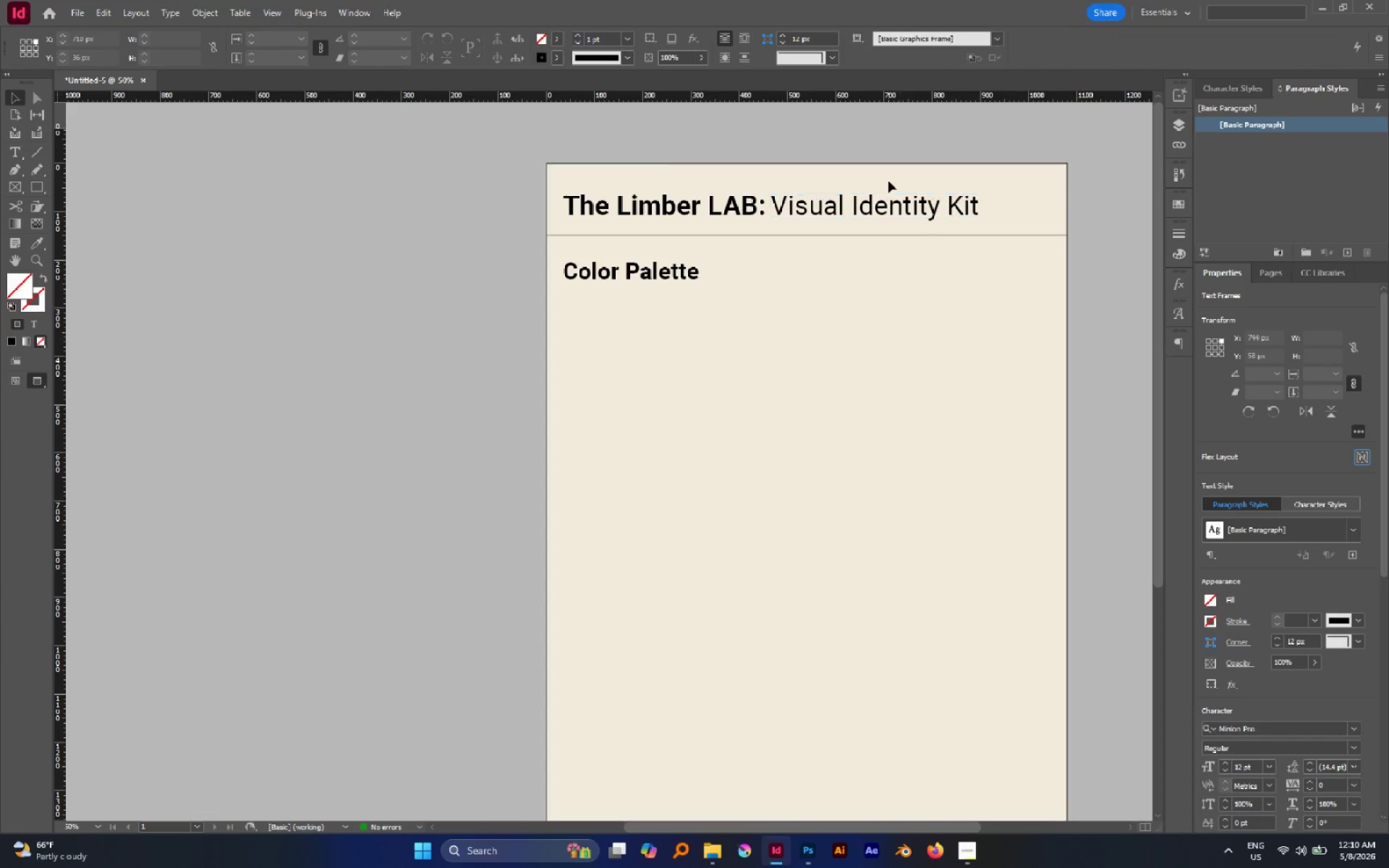 
left_click_drag(start_coordinate=[888, 181], to_coordinate=[913, 210])
 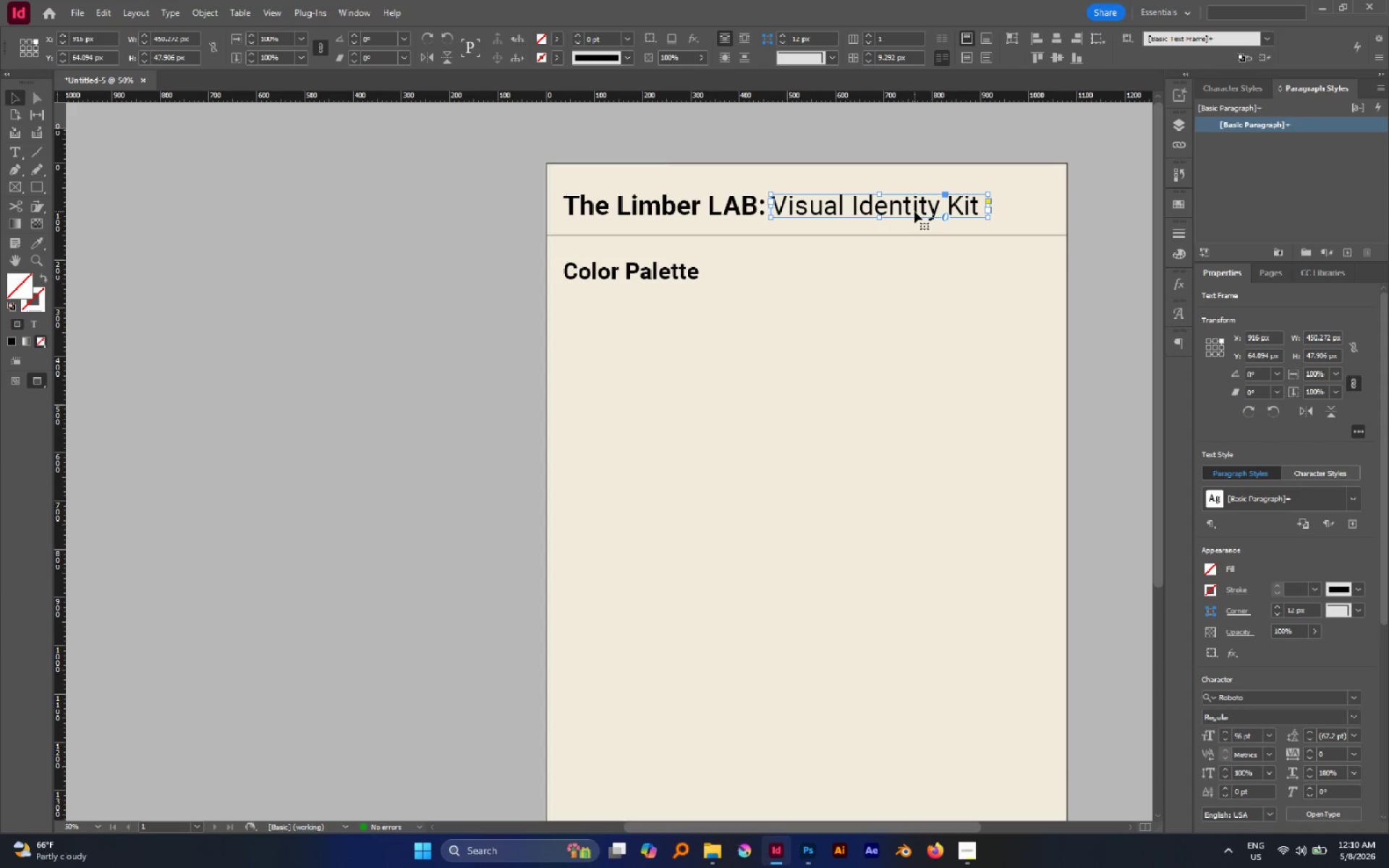 
key(Shift+ArrowRight)
 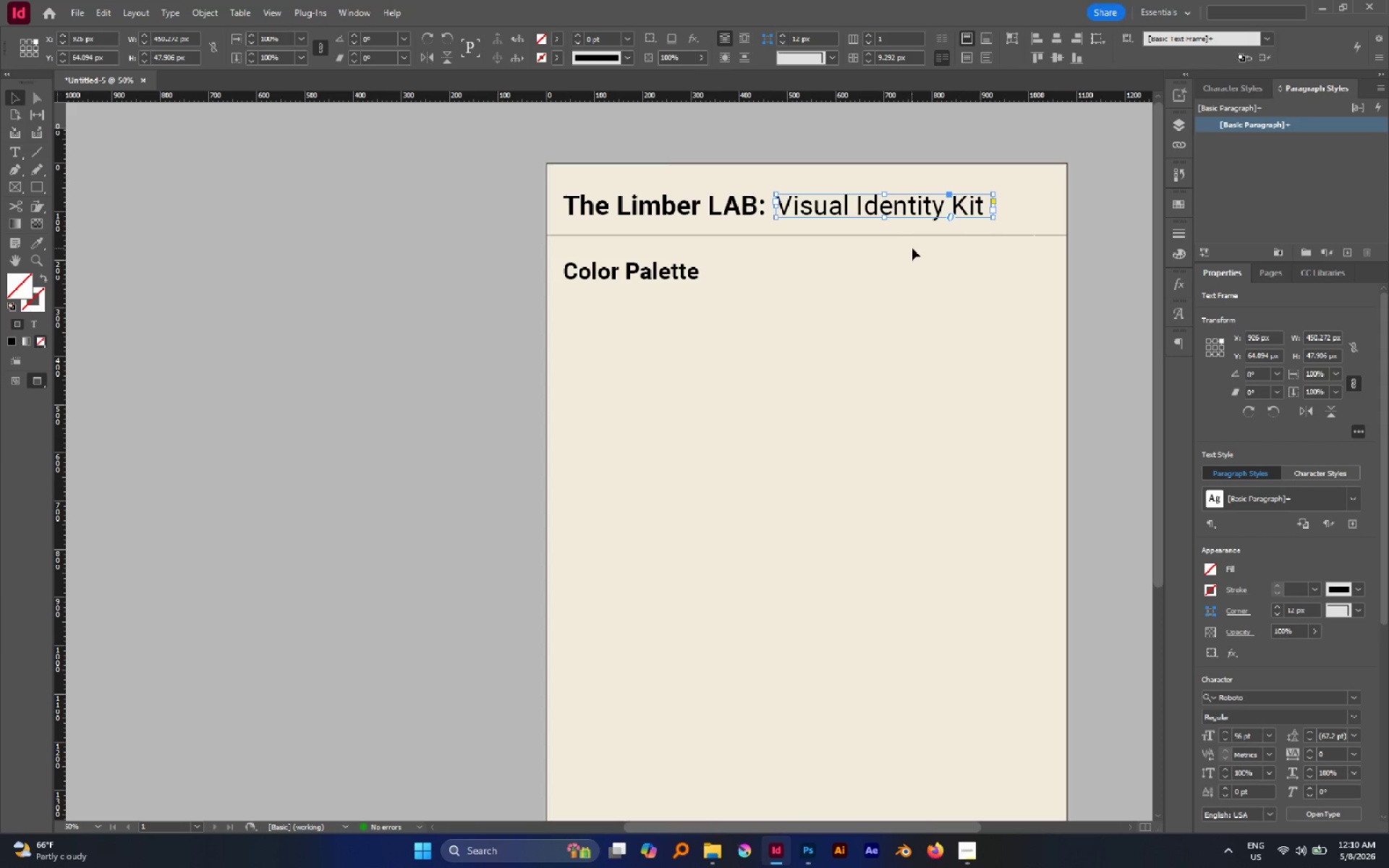 
left_click([912, 248])
 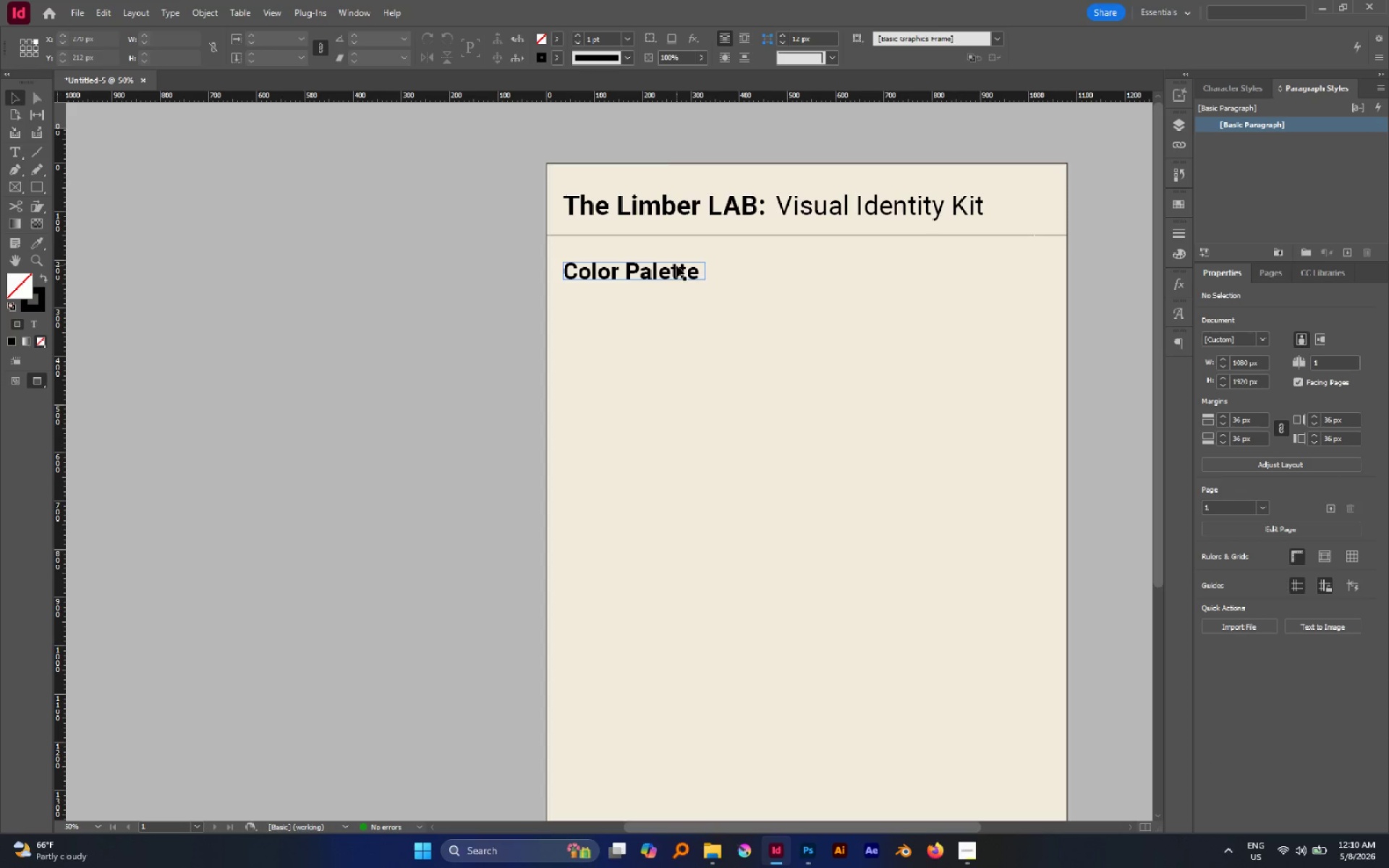 
left_click([655, 202])
 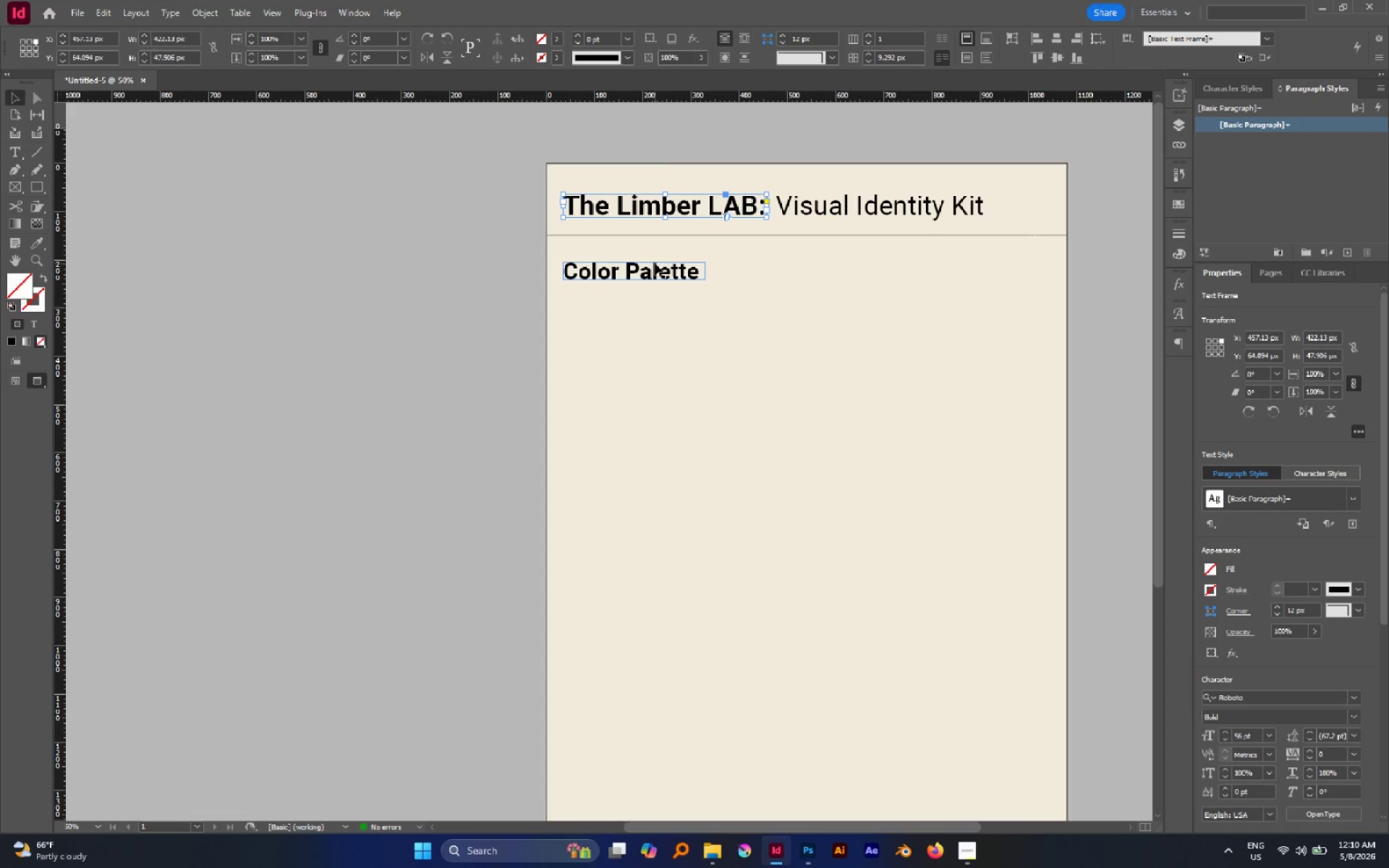 
left_click([655, 263])
 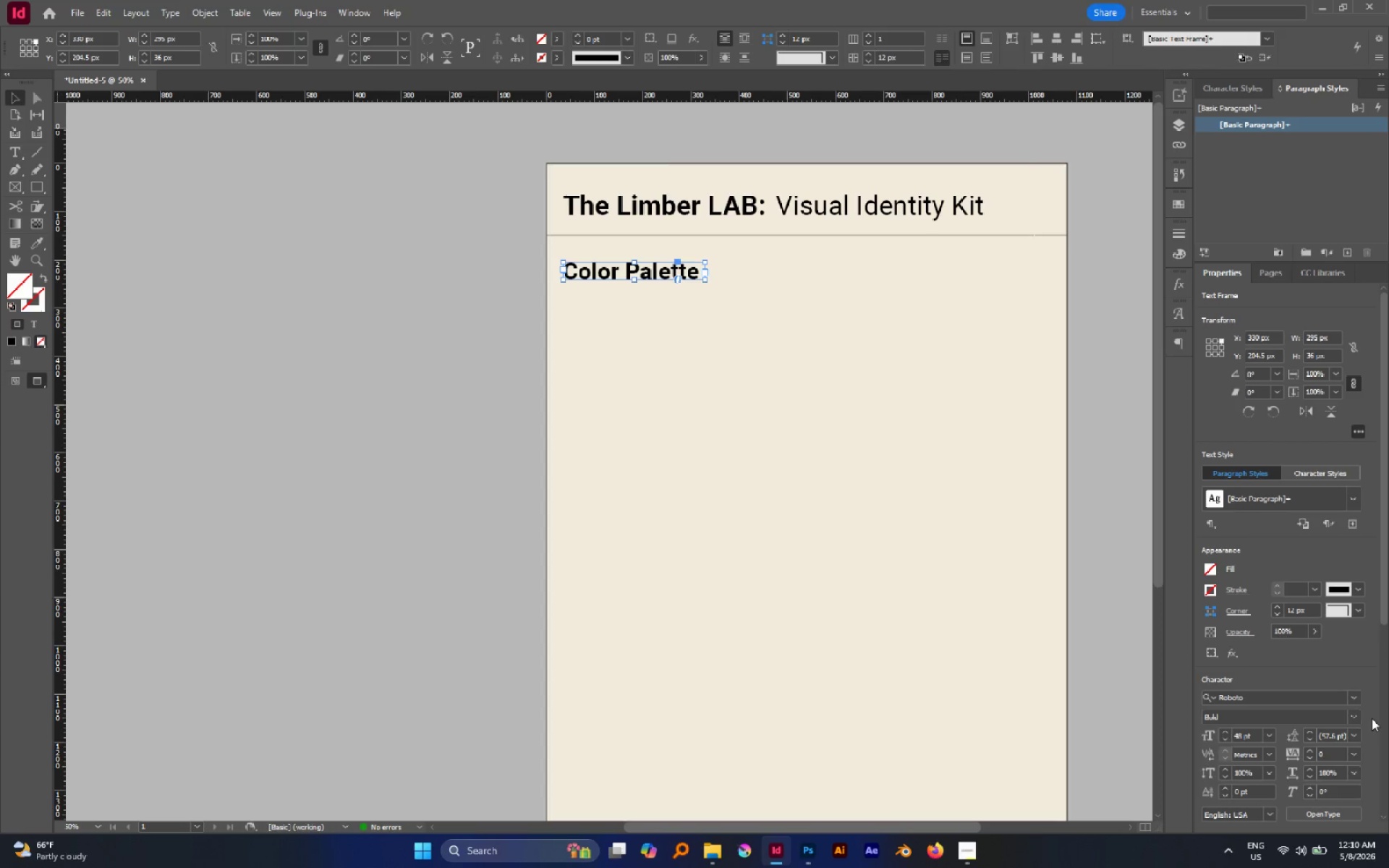 
double_click([1356, 716])
 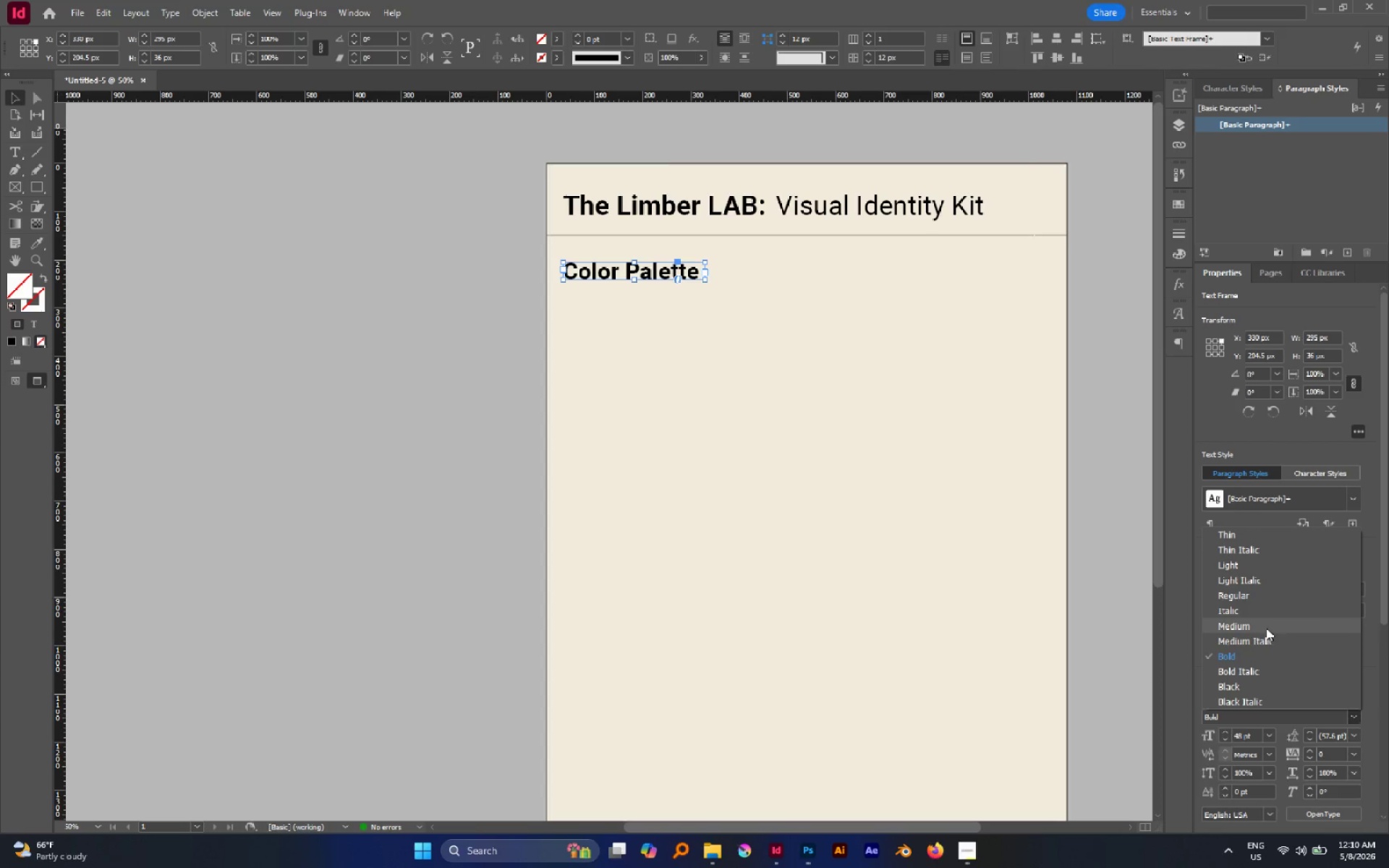 
left_click([1266, 628])
 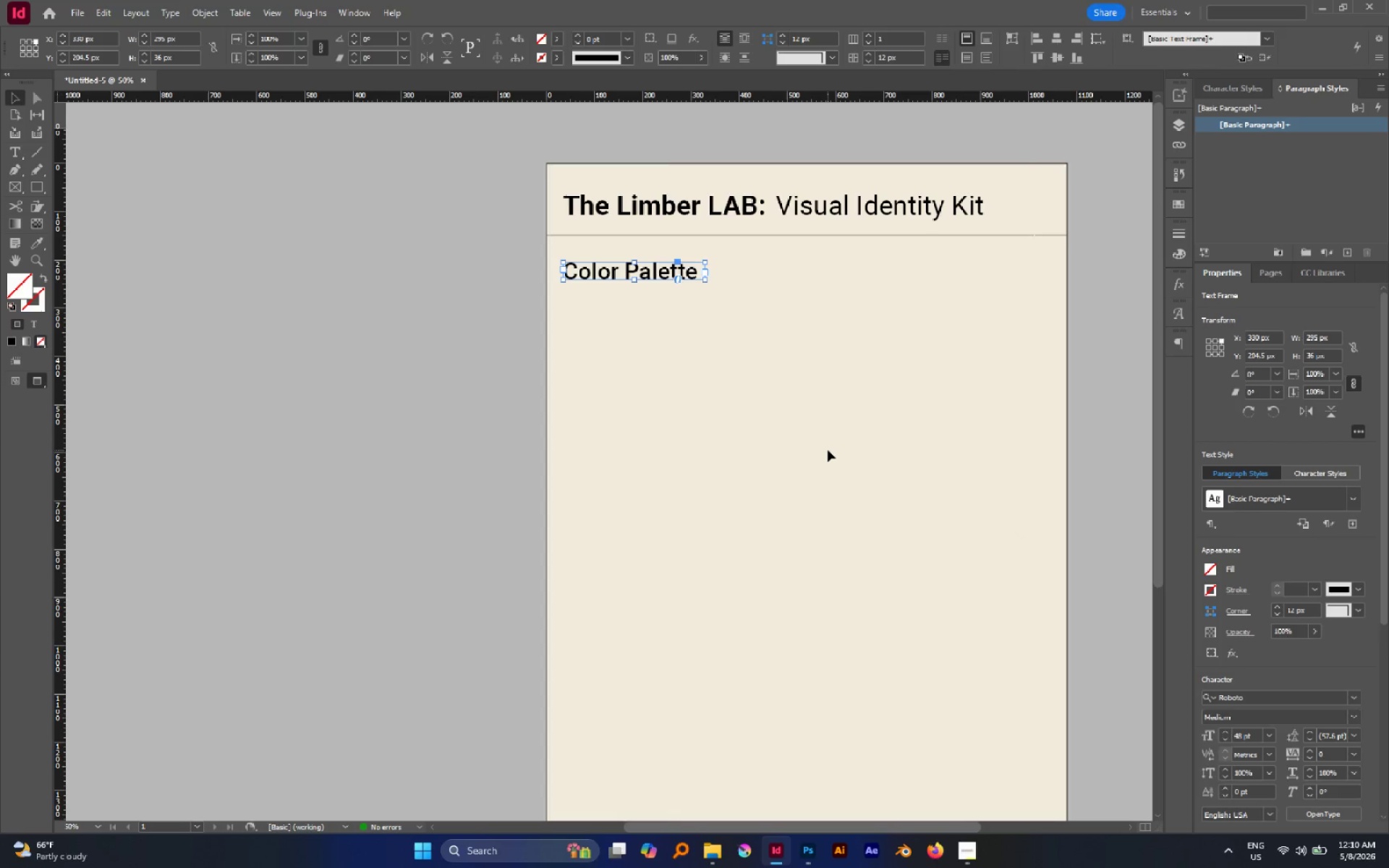 
left_click([828, 450])
 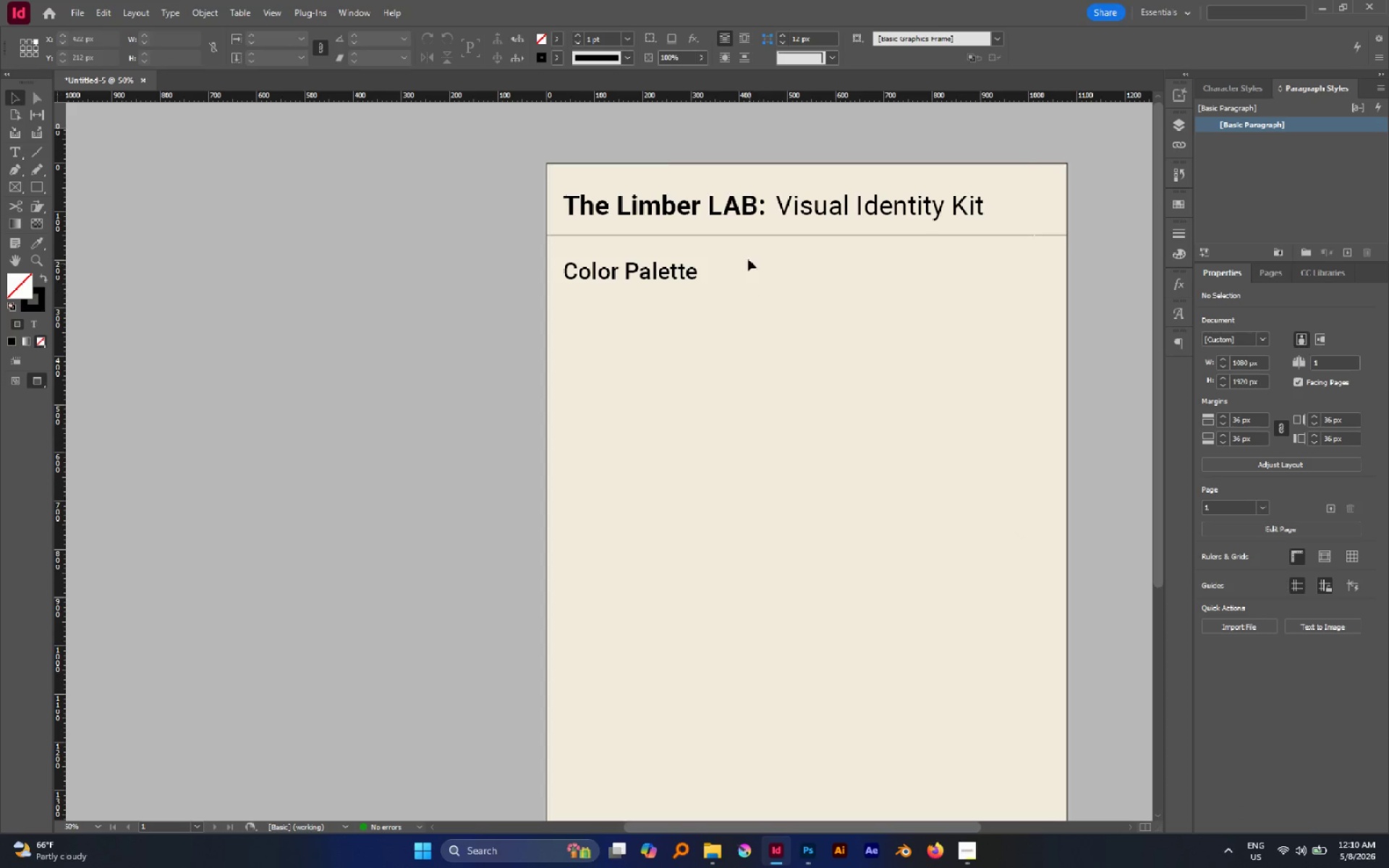 
wait(6.22)
 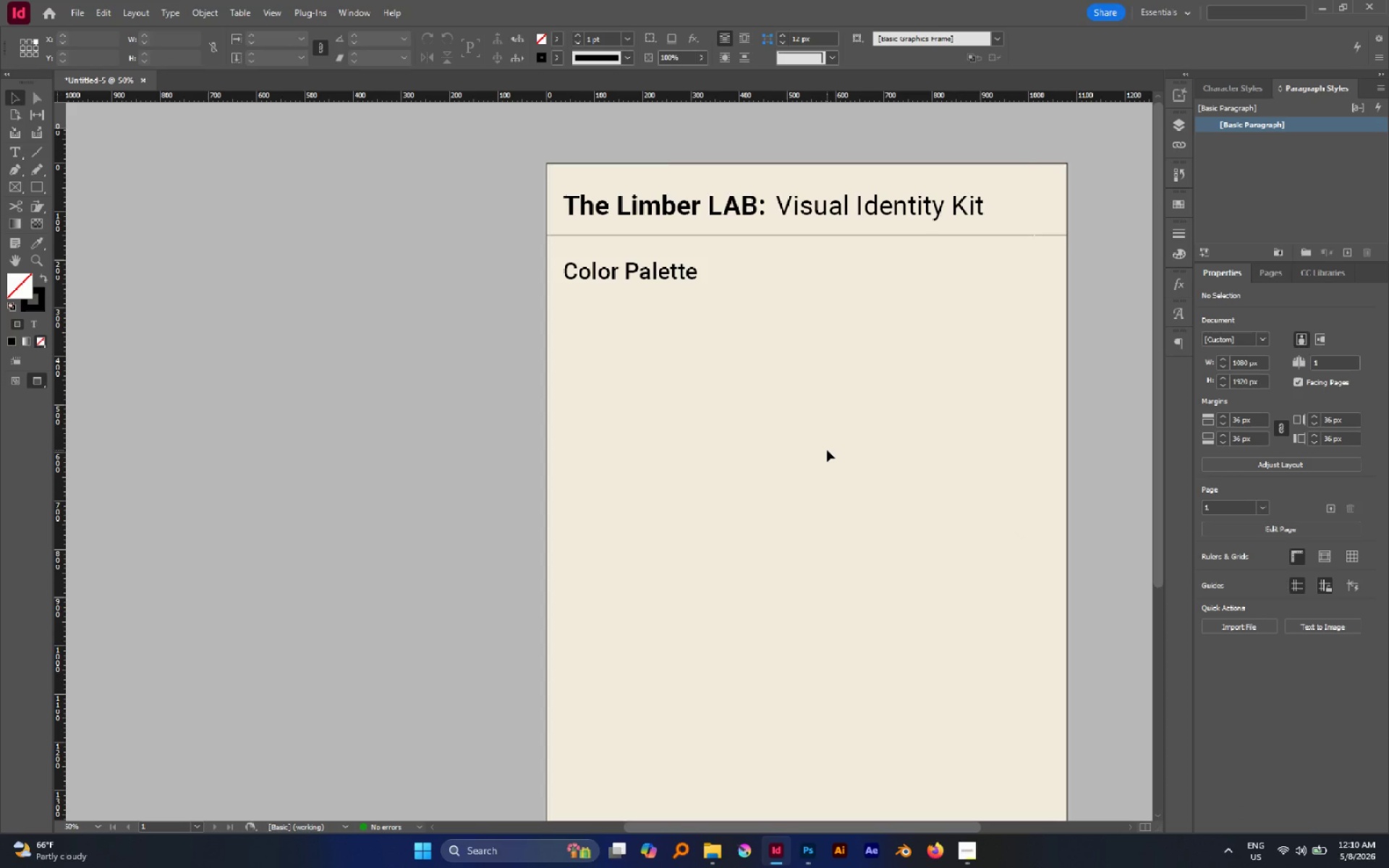 
left_click_drag(start_coordinate=[736, 234], to_coordinate=[736, 226])
 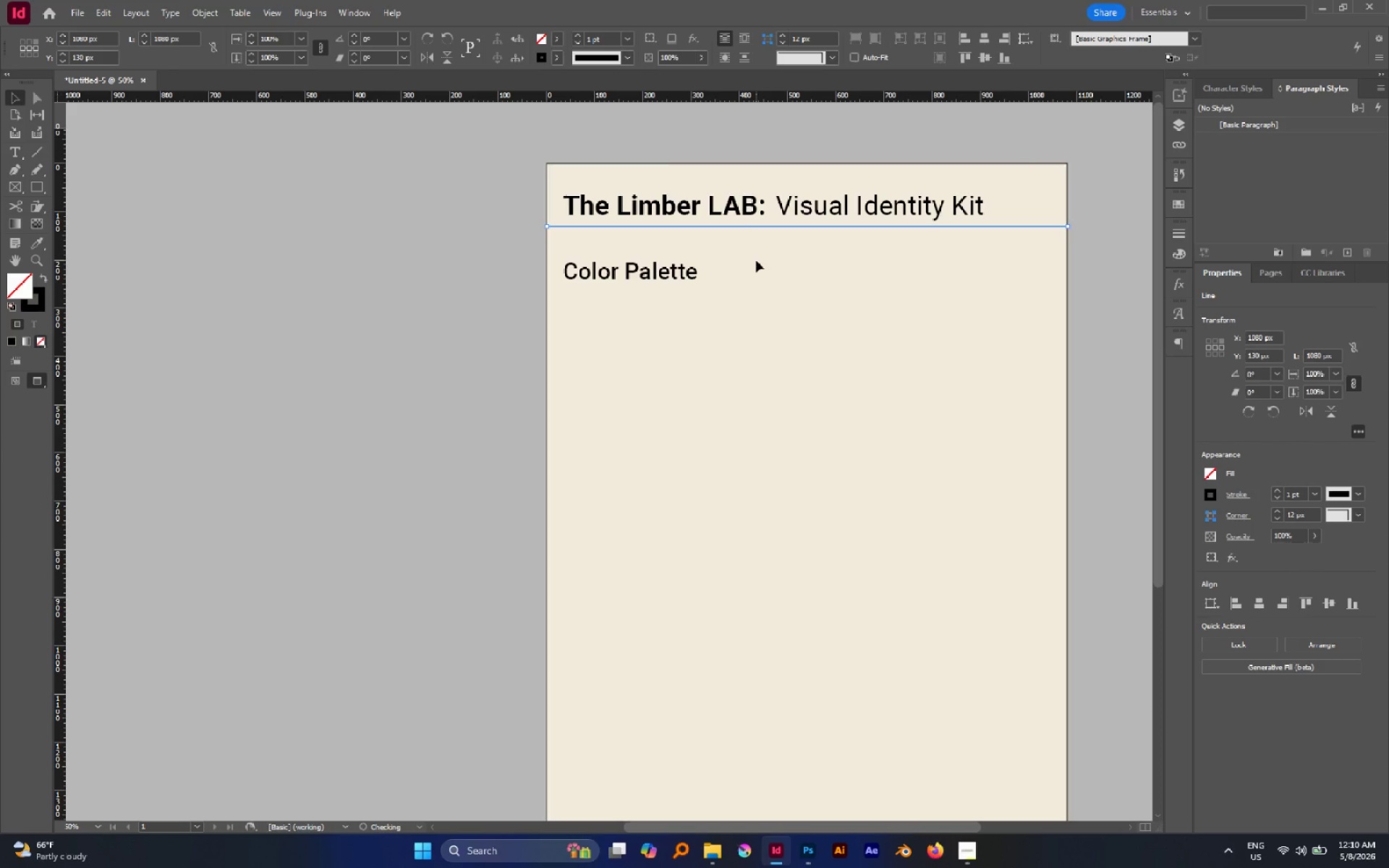 
hold_key(key=ShiftLeft, duration=1.67)
 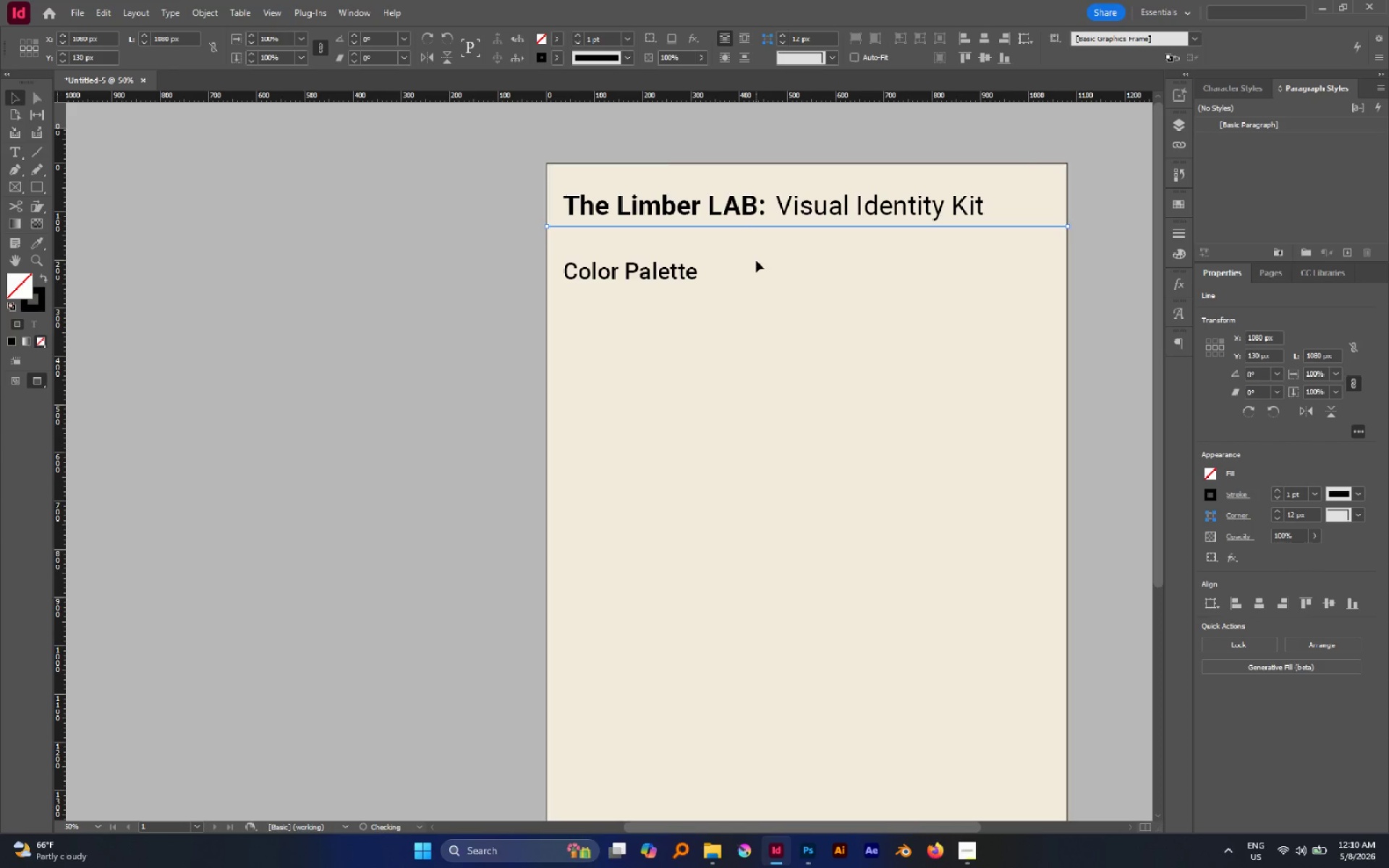 
left_click([756, 260])
 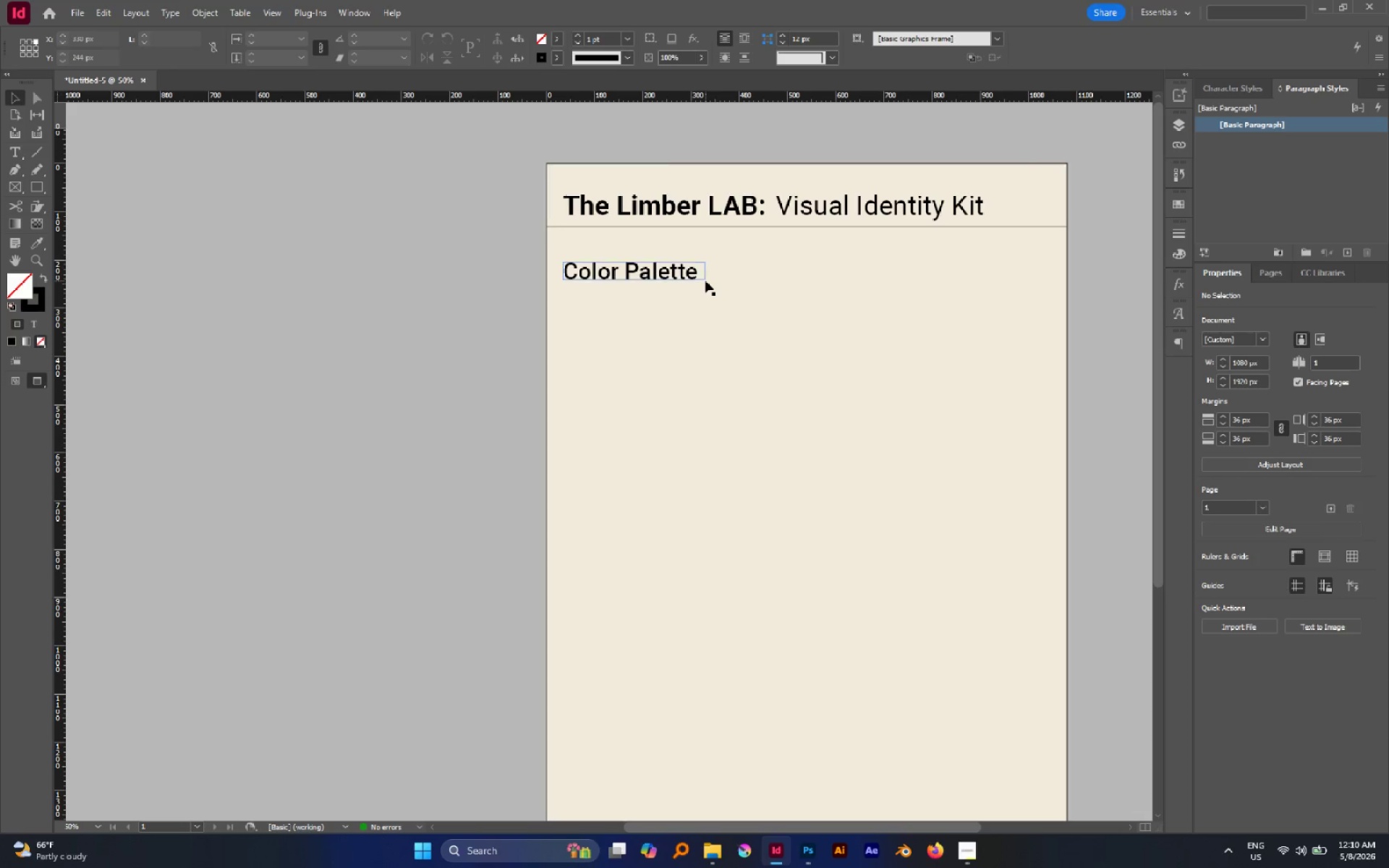 
left_click_drag(start_coordinate=[721, 281], to_coordinate=[677, 260])
 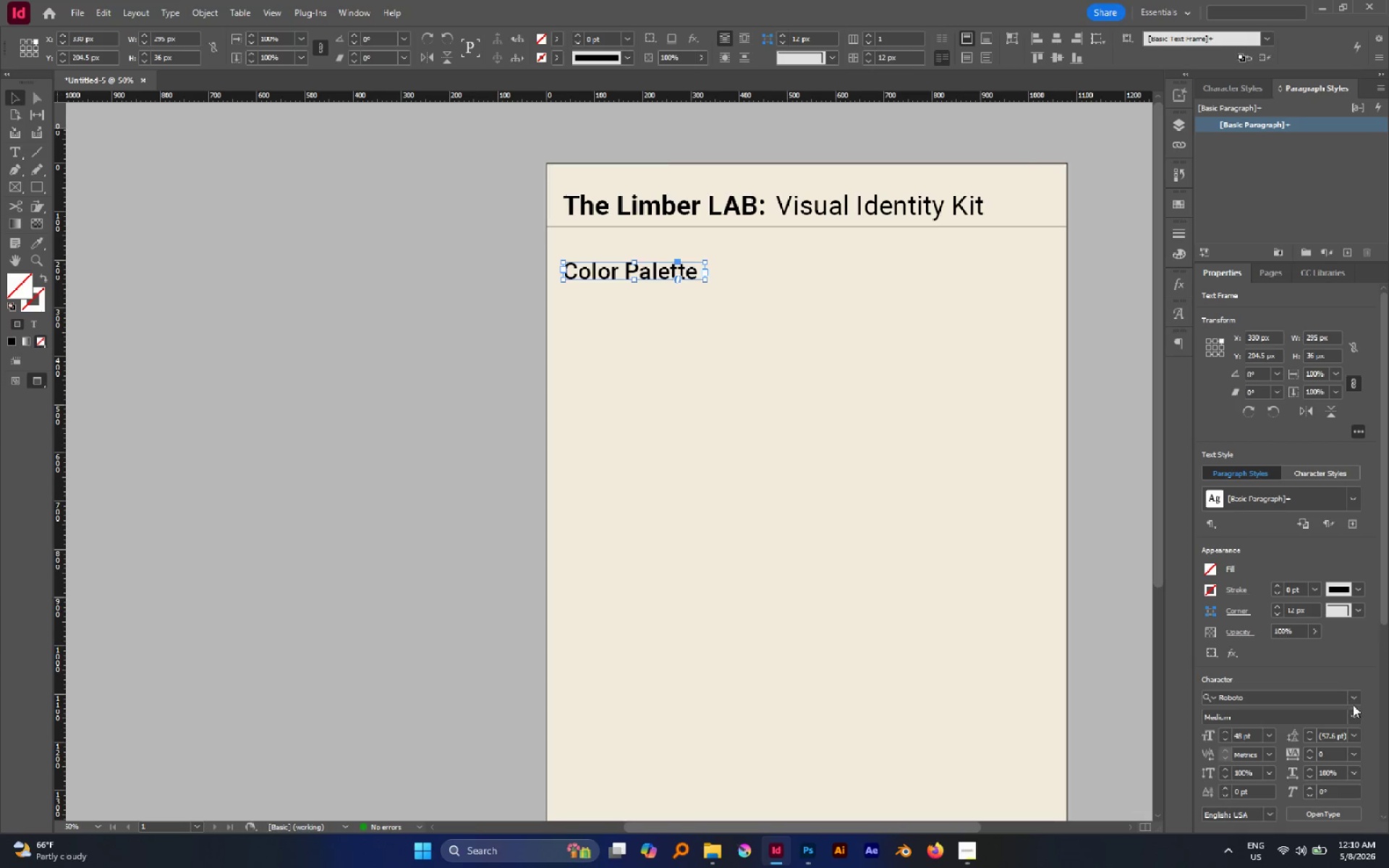 
left_click([910, 519])
 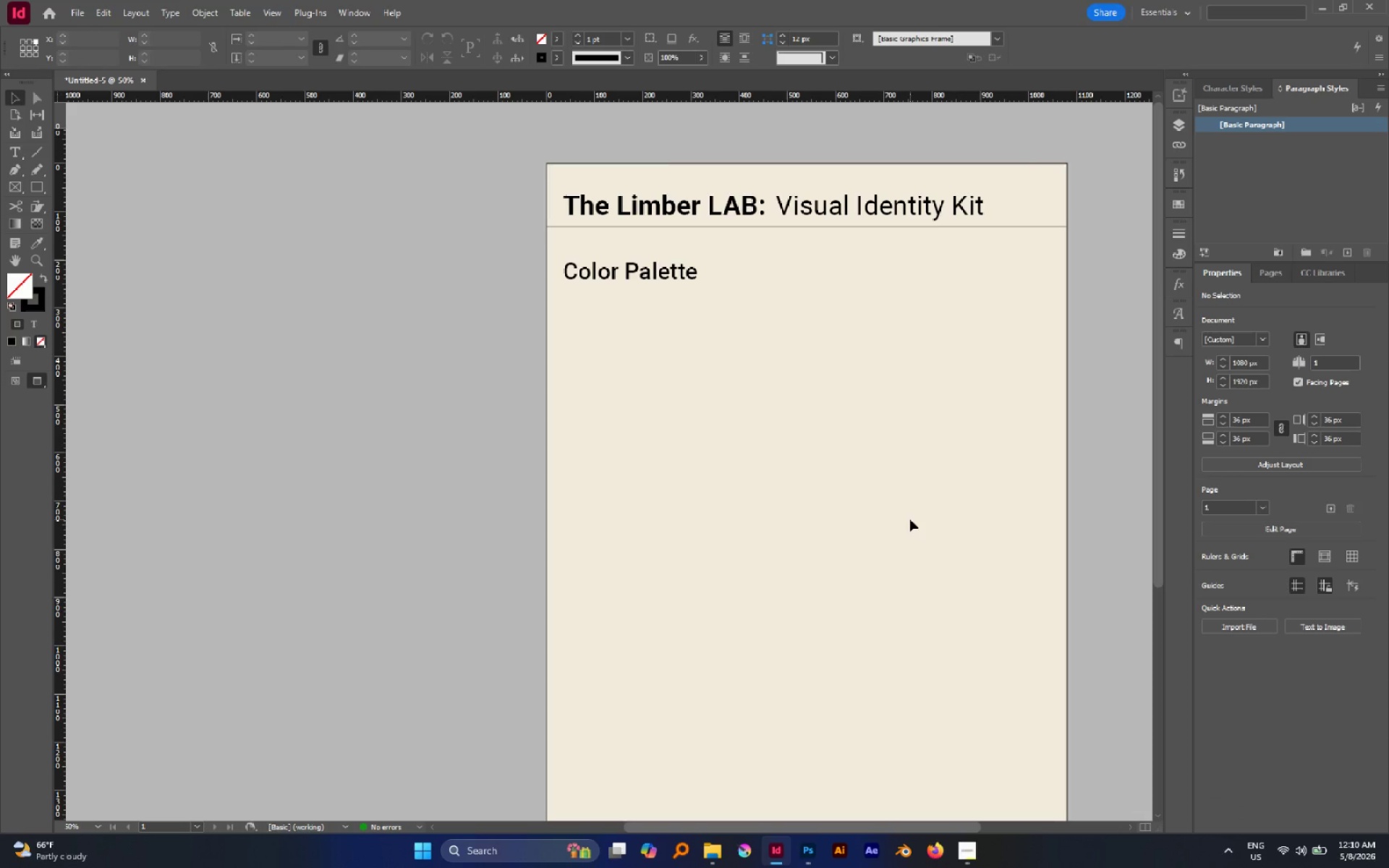 
left_click_drag(start_coordinate=[749, 433], to_coordinate=[642, 252])
 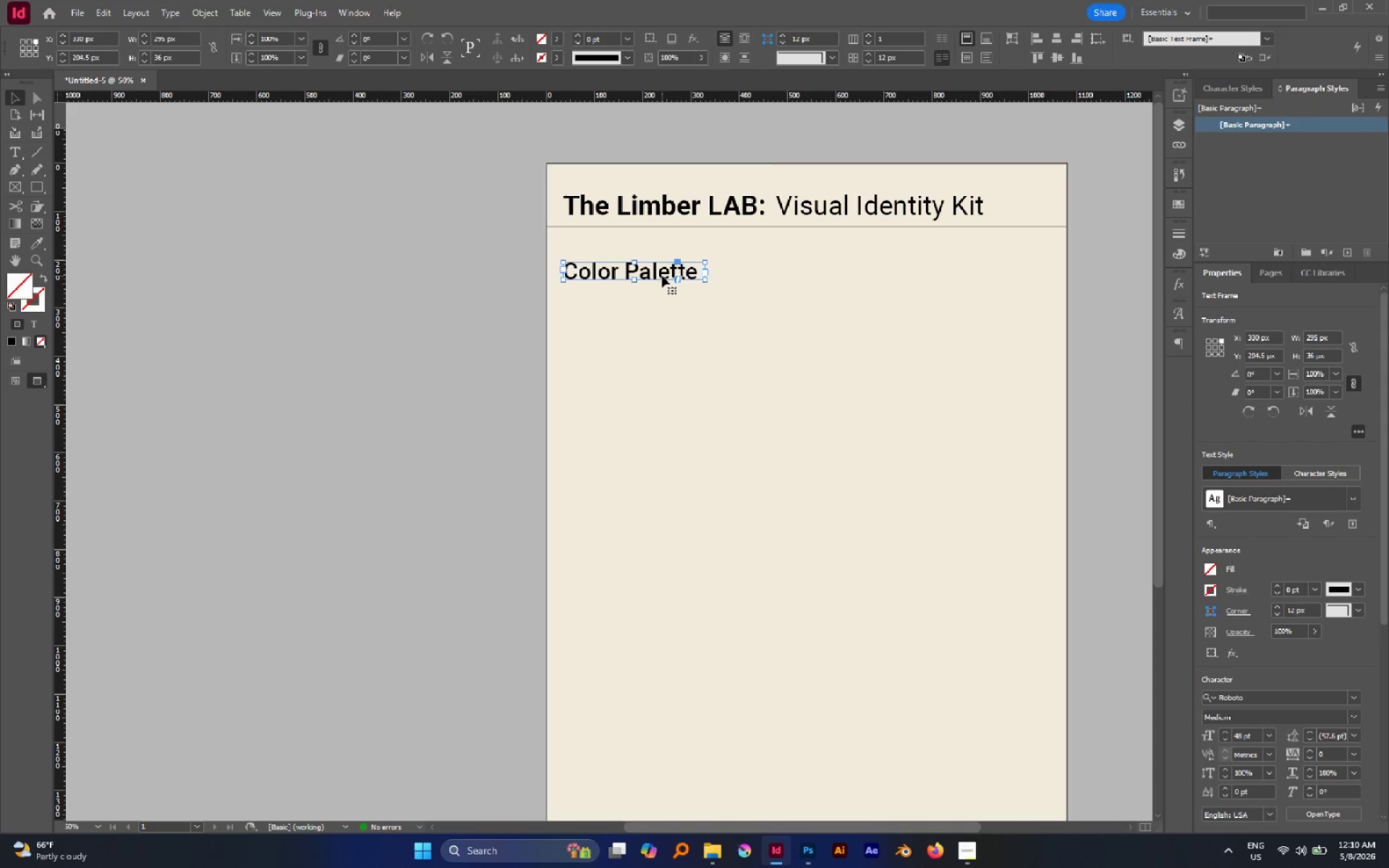 
left_click_drag(start_coordinate=[662, 276], to_coordinate=[660, 263])
 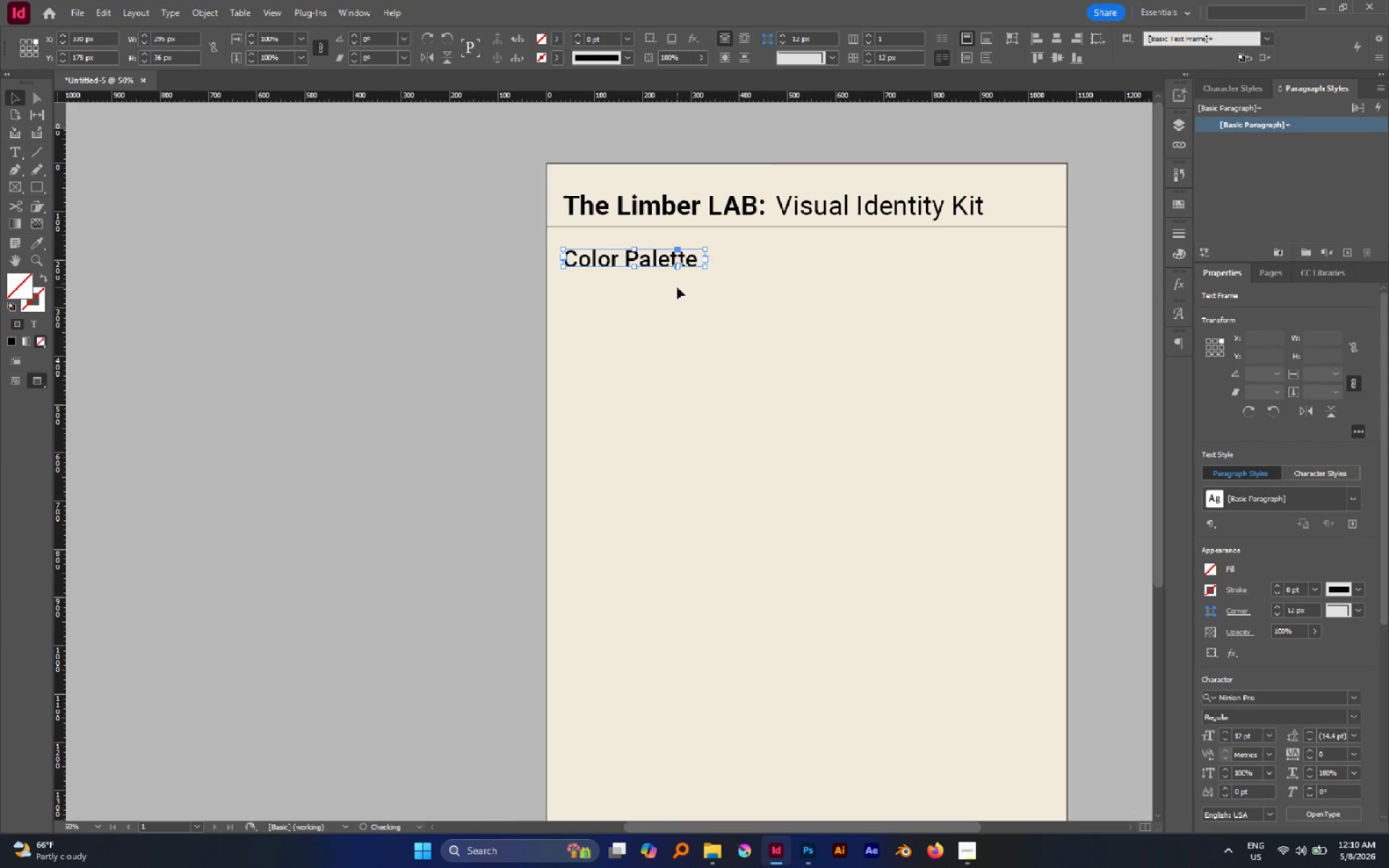 
hold_key(key=ShiftLeft, duration=0.92)
 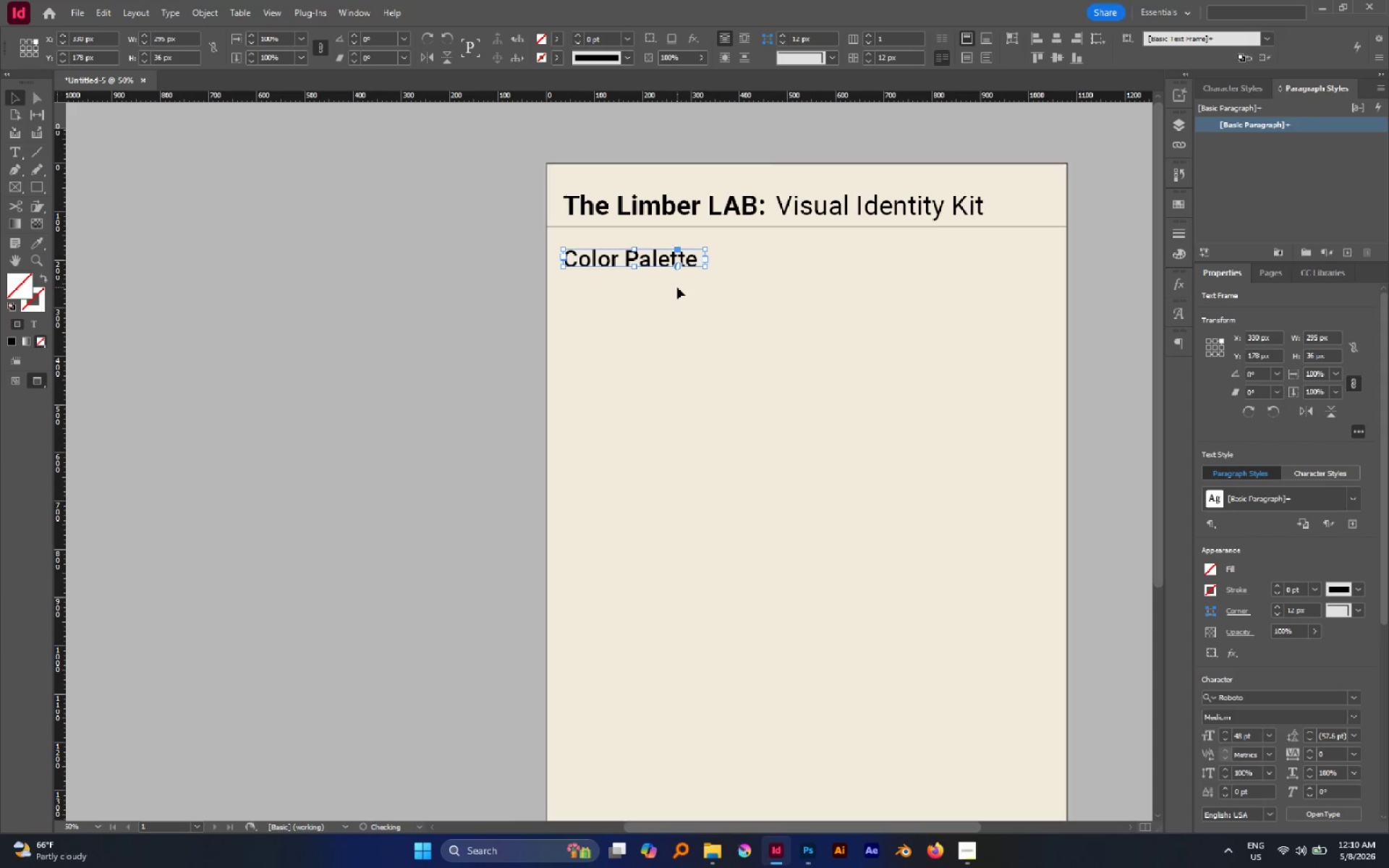 
left_click([677, 287])
 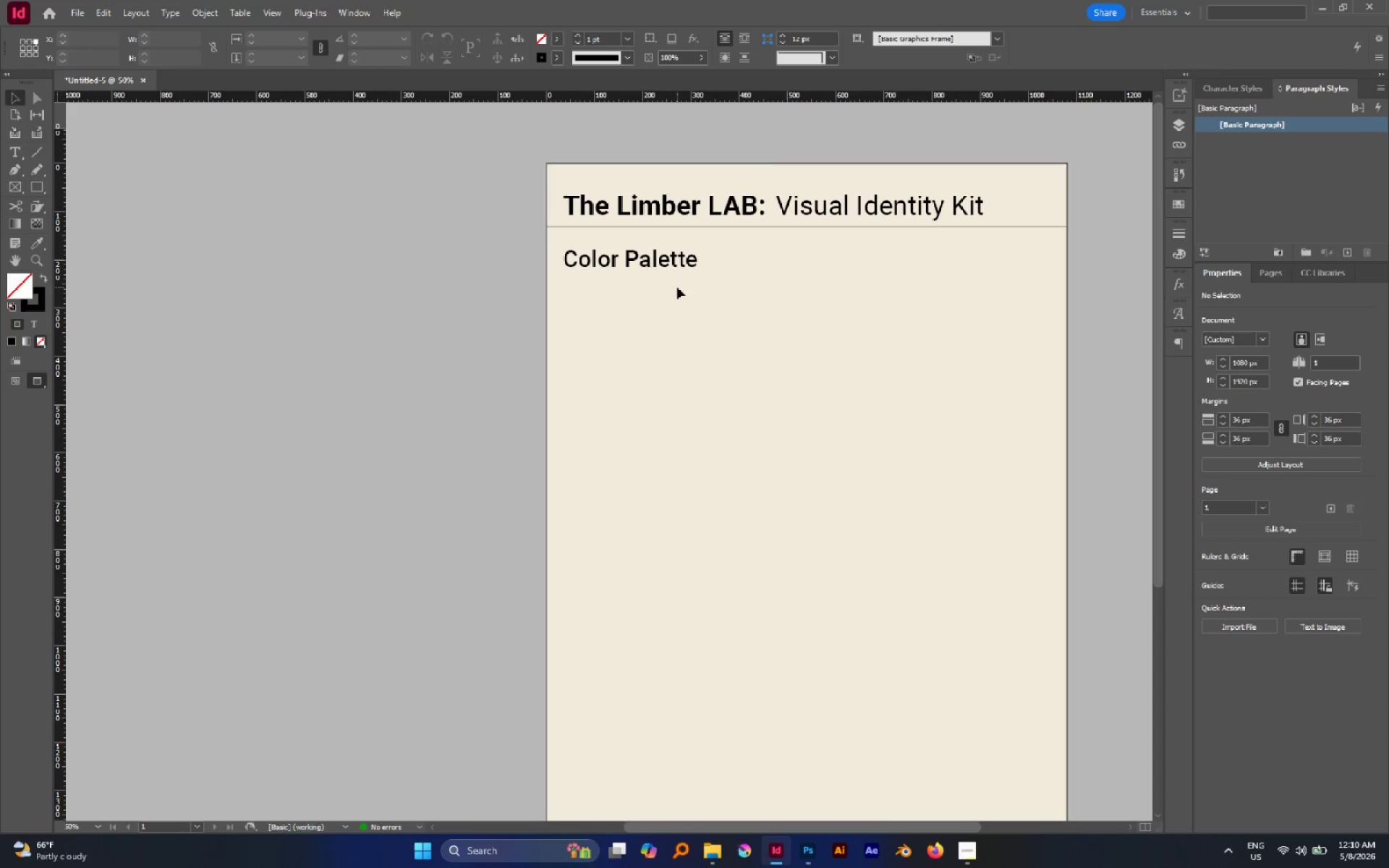 
key(M)
 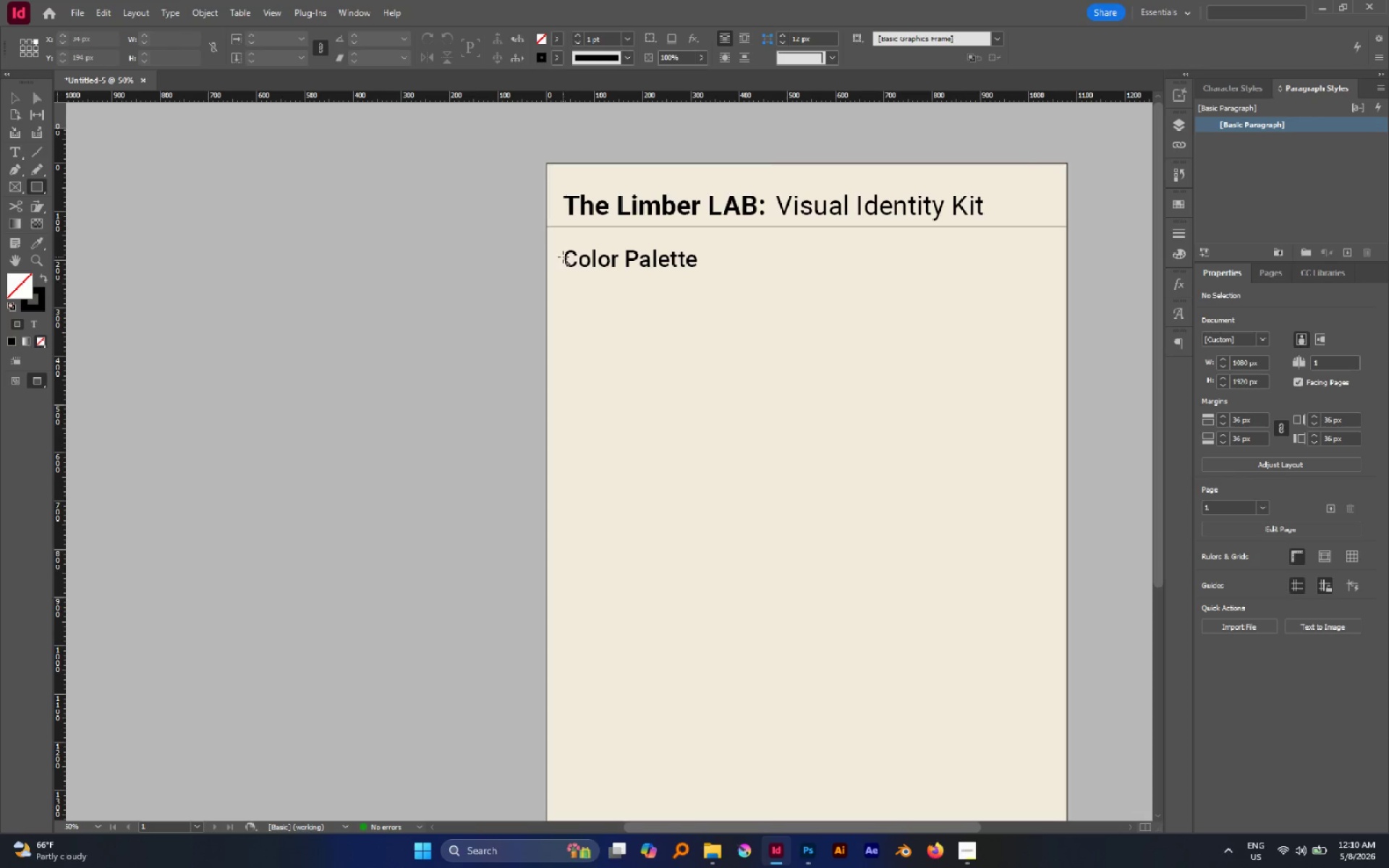 
left_click_drag(start_coordinate=[564, 255], to_coordinate=[652, 354])
 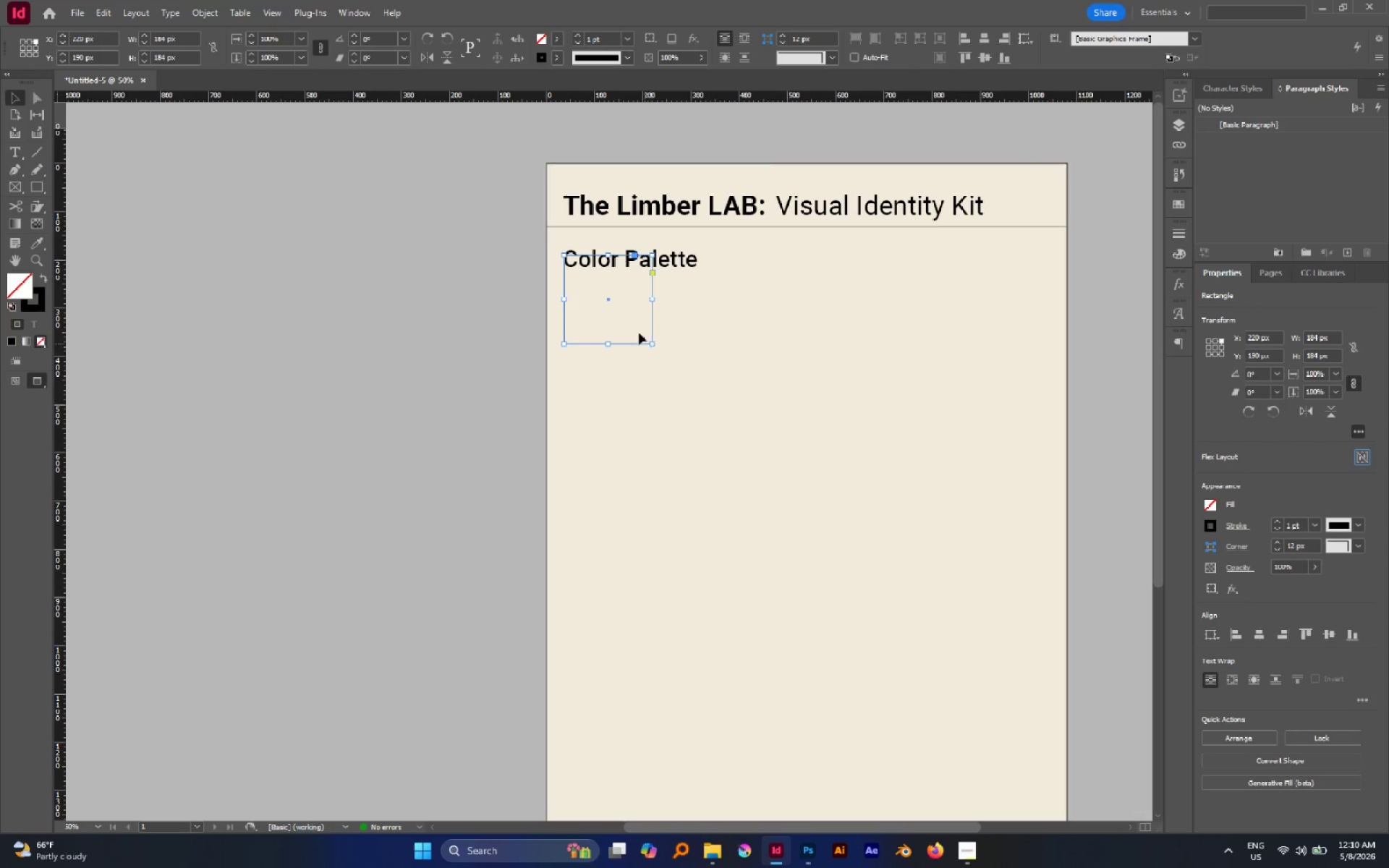 
hold_key(key=ShiftLeft, duration=1.3)
 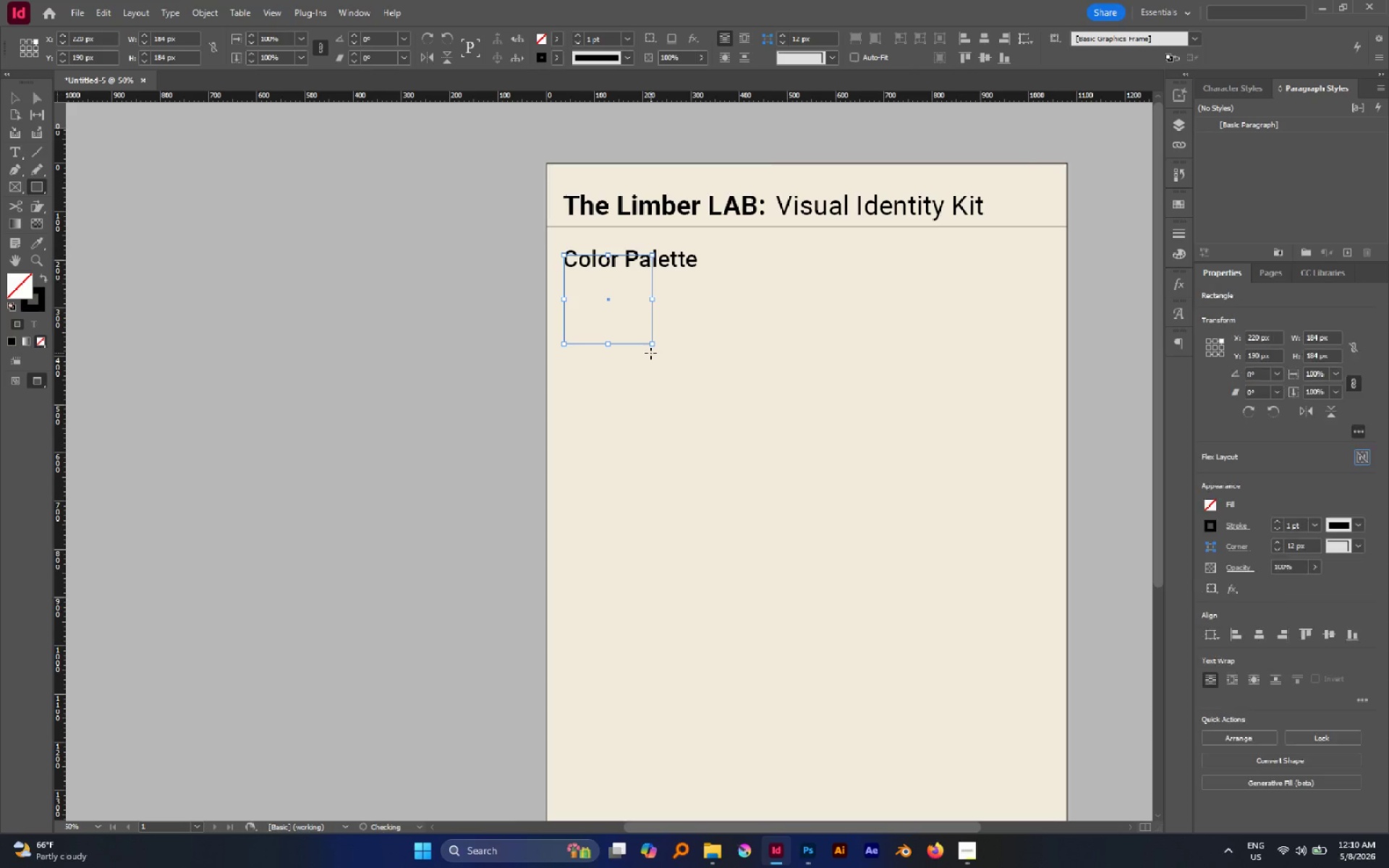 
key(V)
 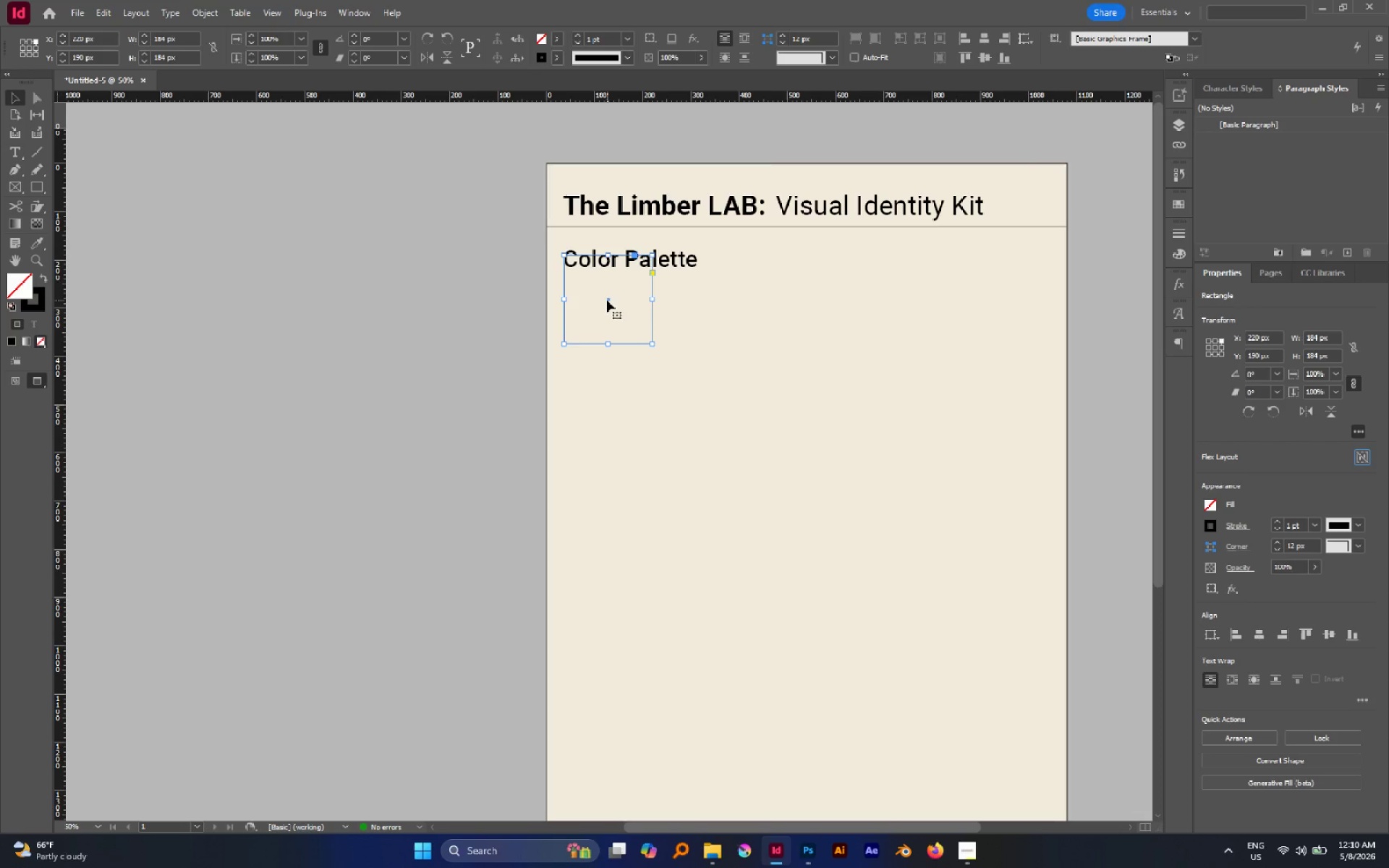 
left_click_drag(start_coordinate=[607, 300], to_coordinate=[613, 321])
 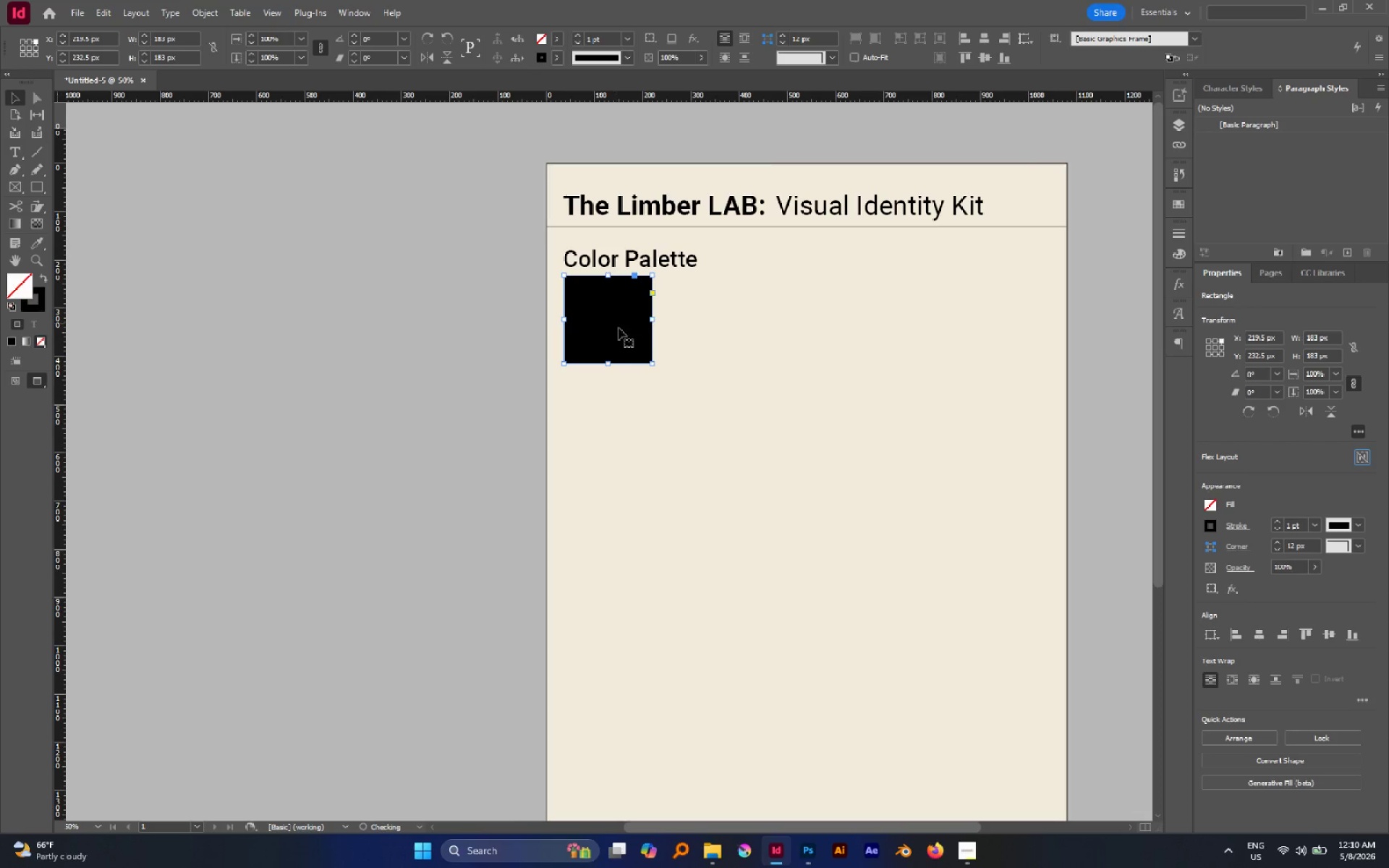 
hold_key(key=ShiftLeft, duration=2.0)
 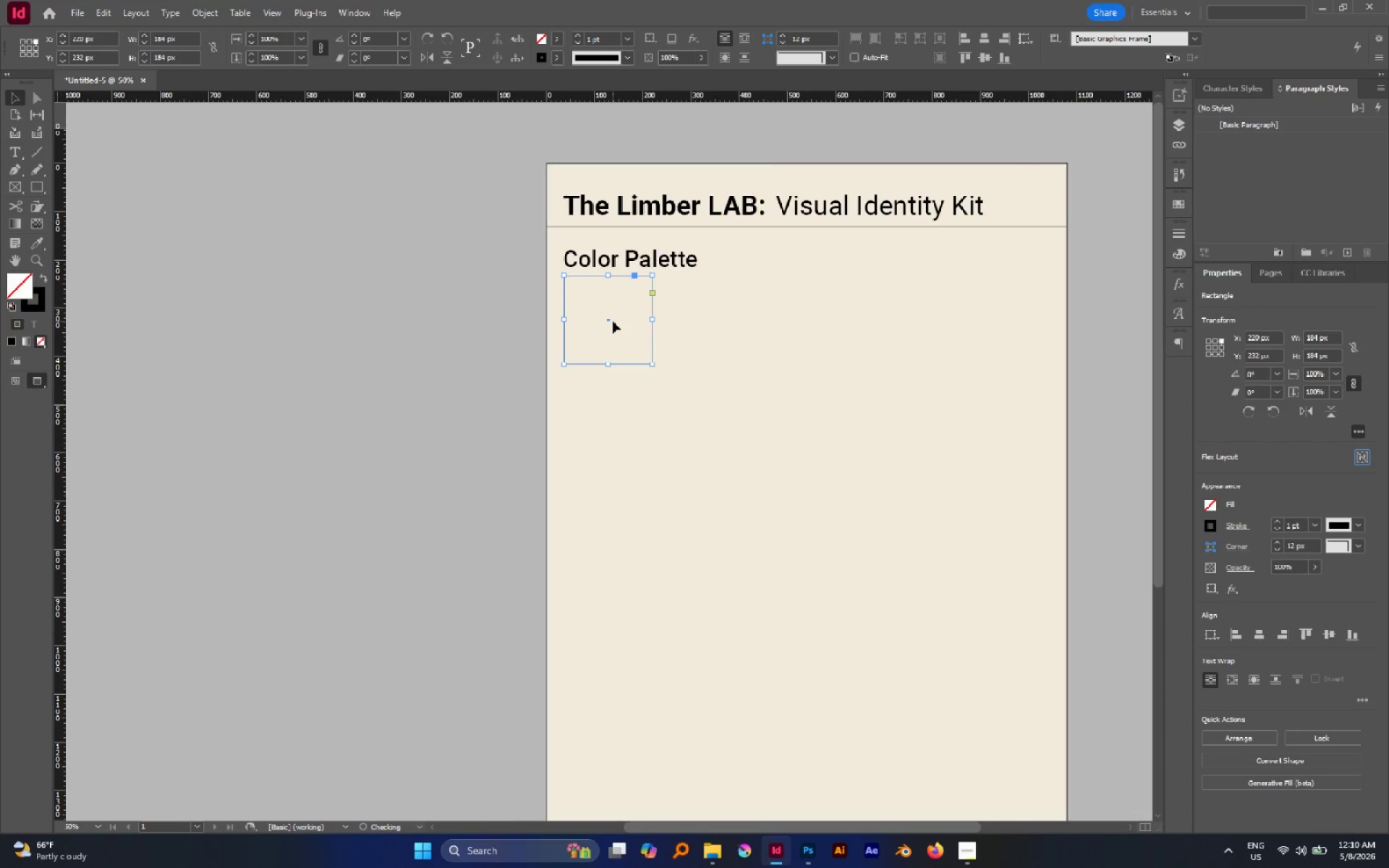 
key(Shift+X)
 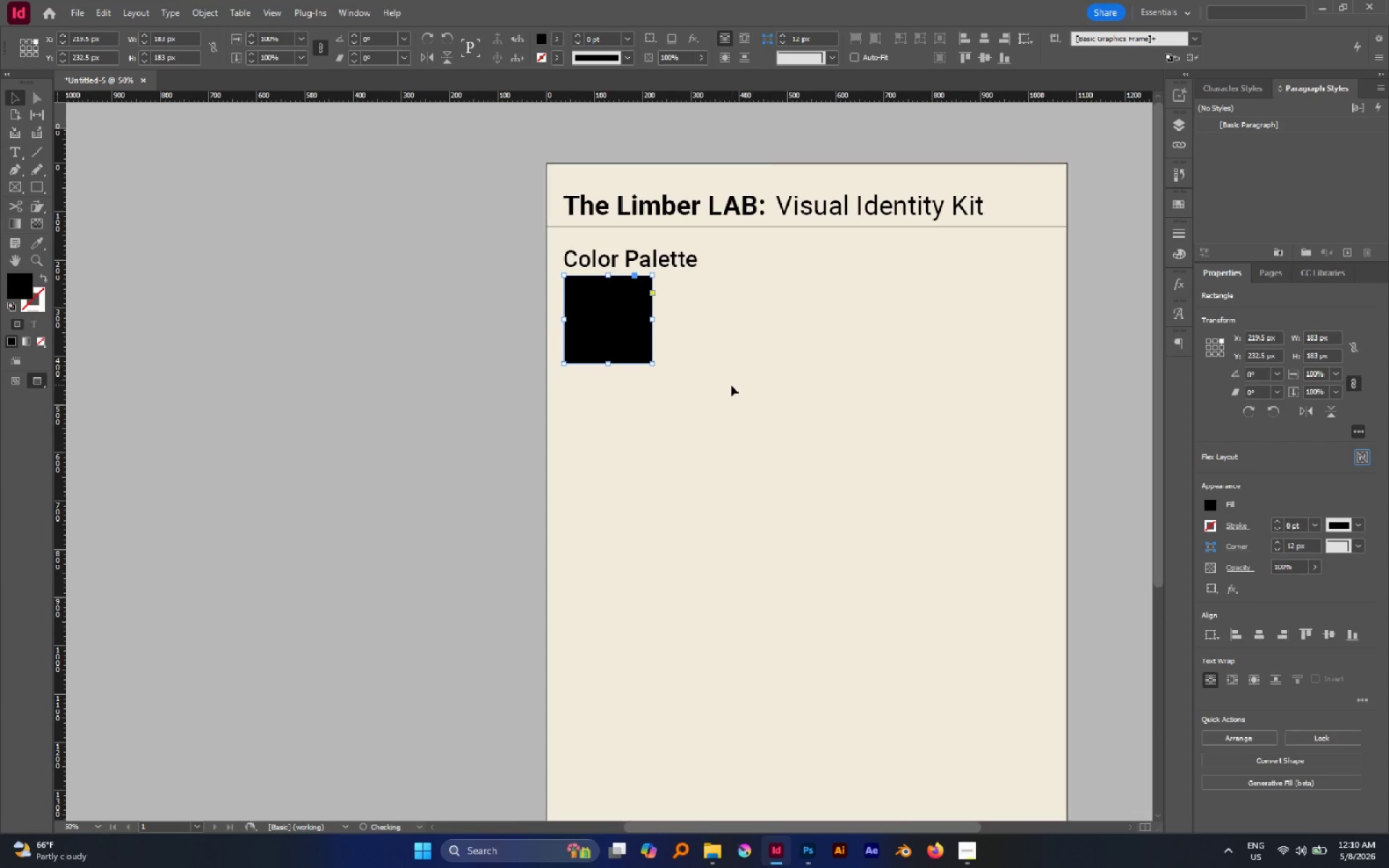 
left_click([731, 385])
 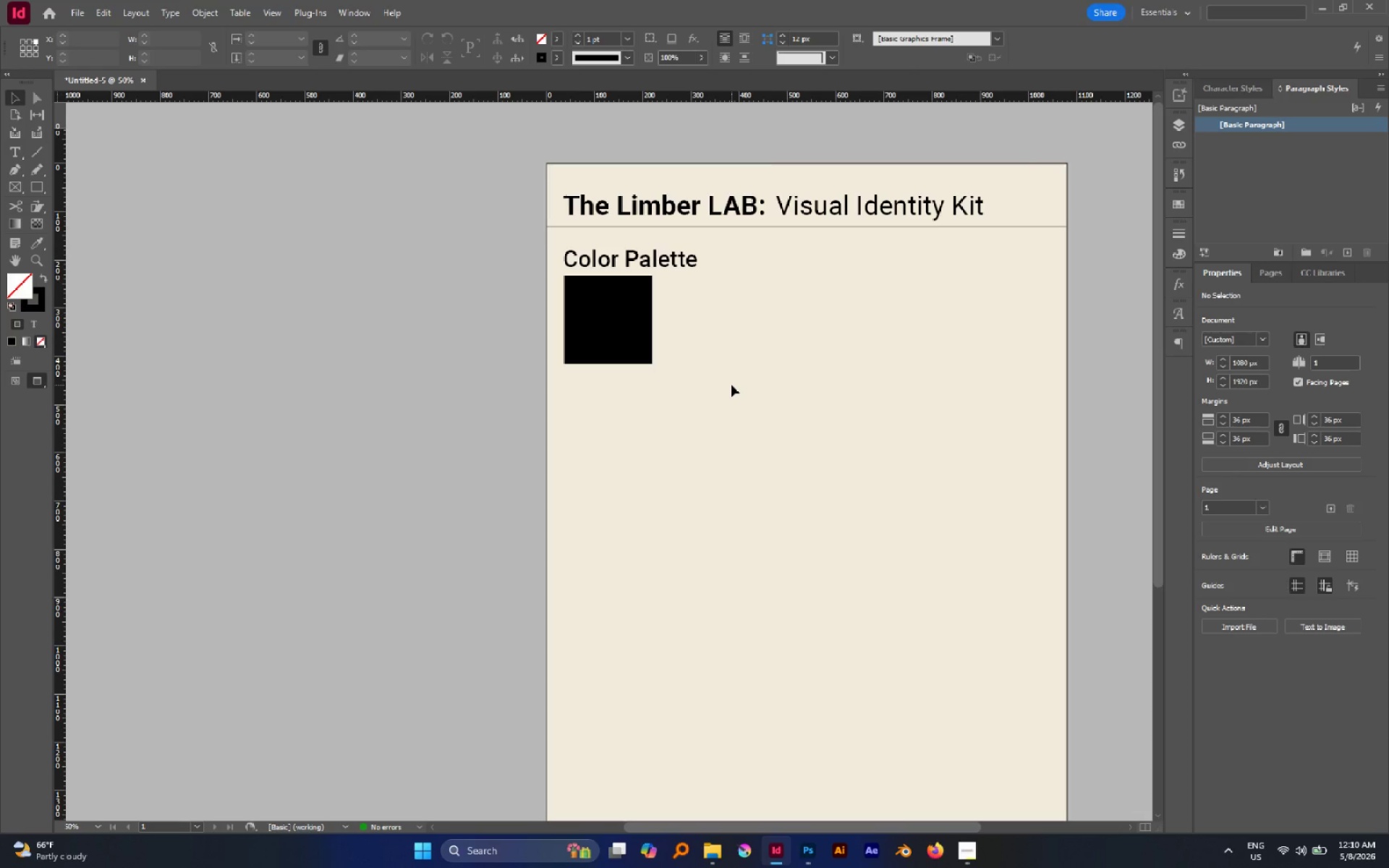 
left_click([642, 330])
 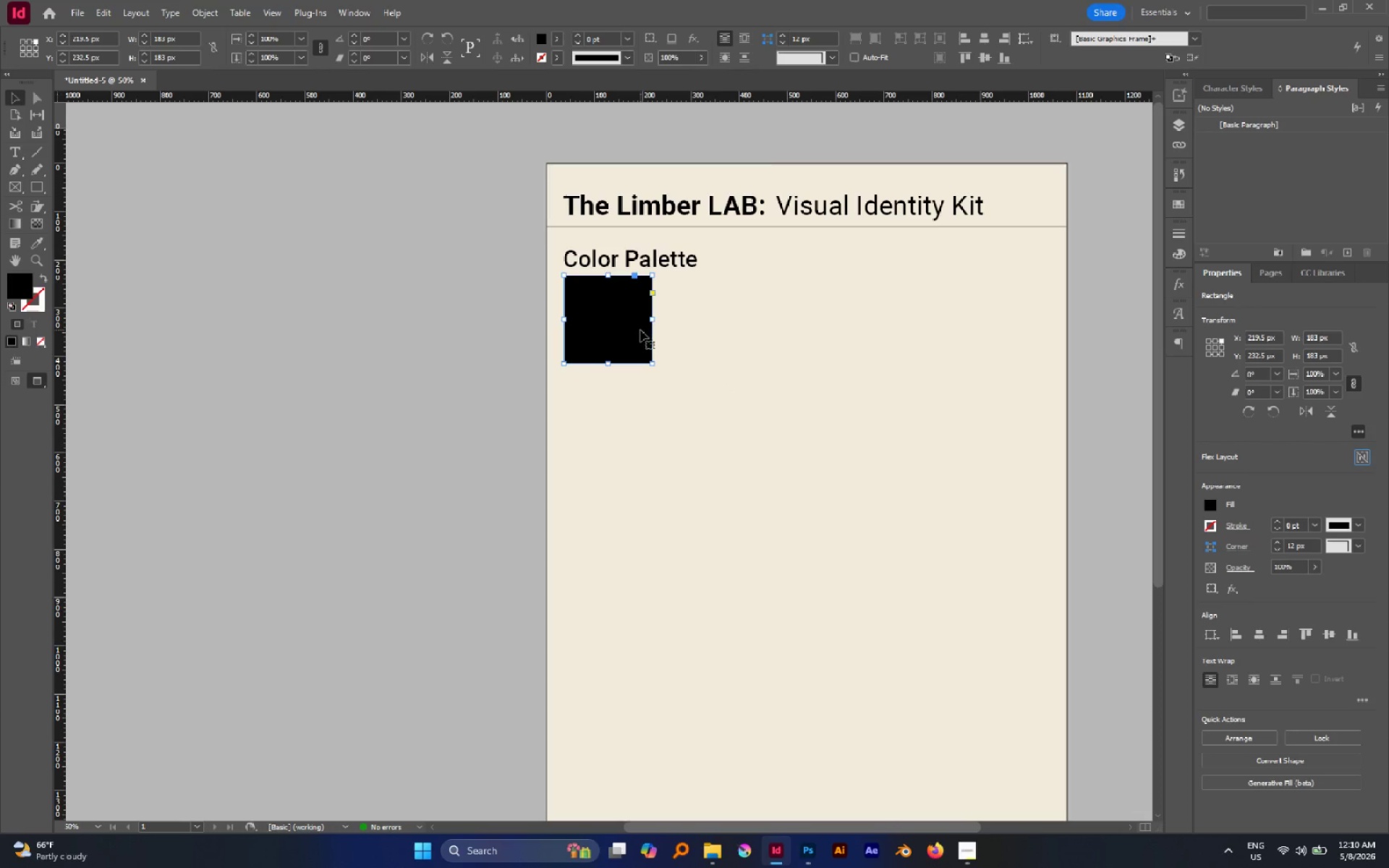 
left_click_drag(start_coordinate=[640, 329], to_coordinate=[645, 393])
 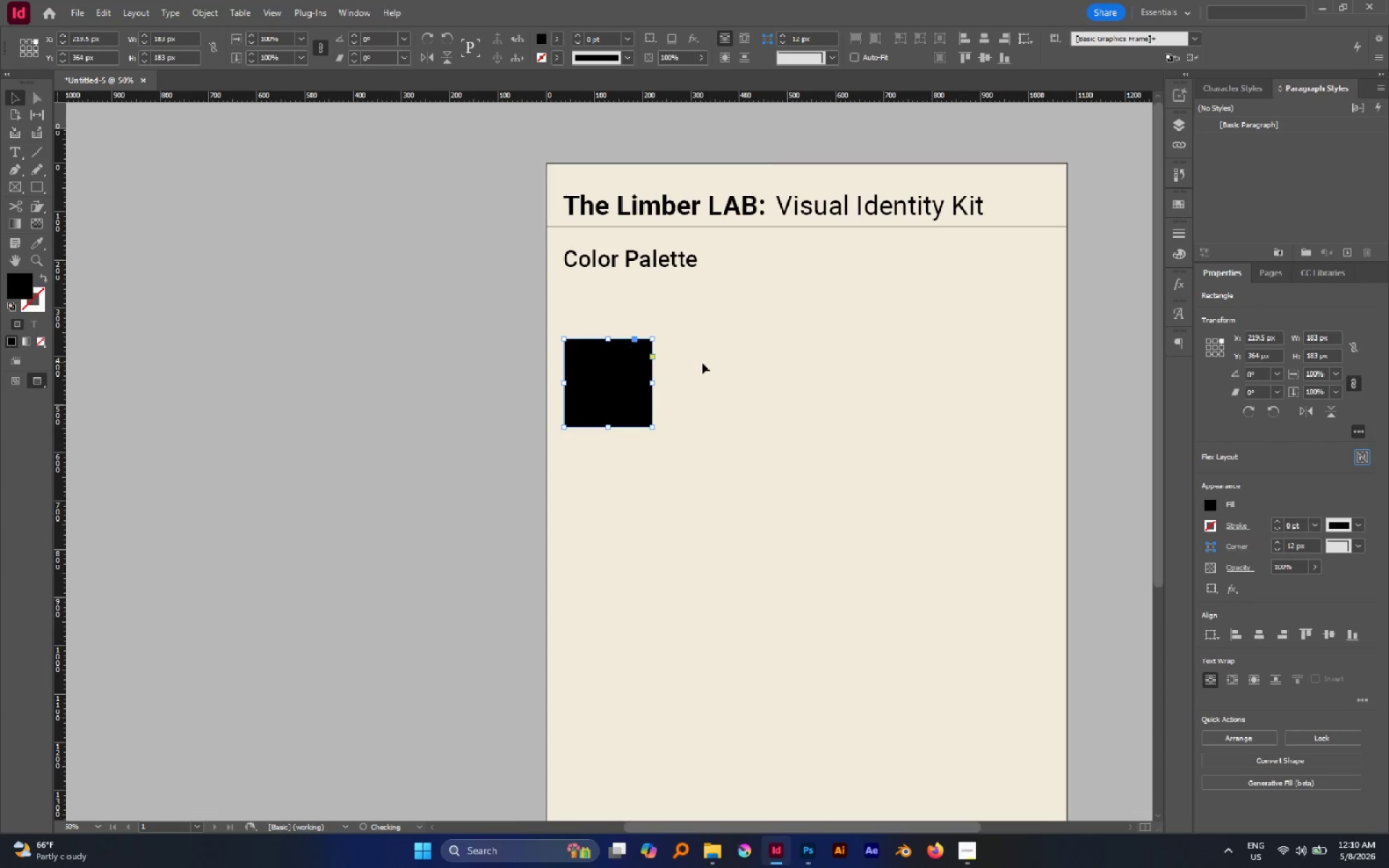 
hold_key(key=ShiftLeft, duration=0.92)
 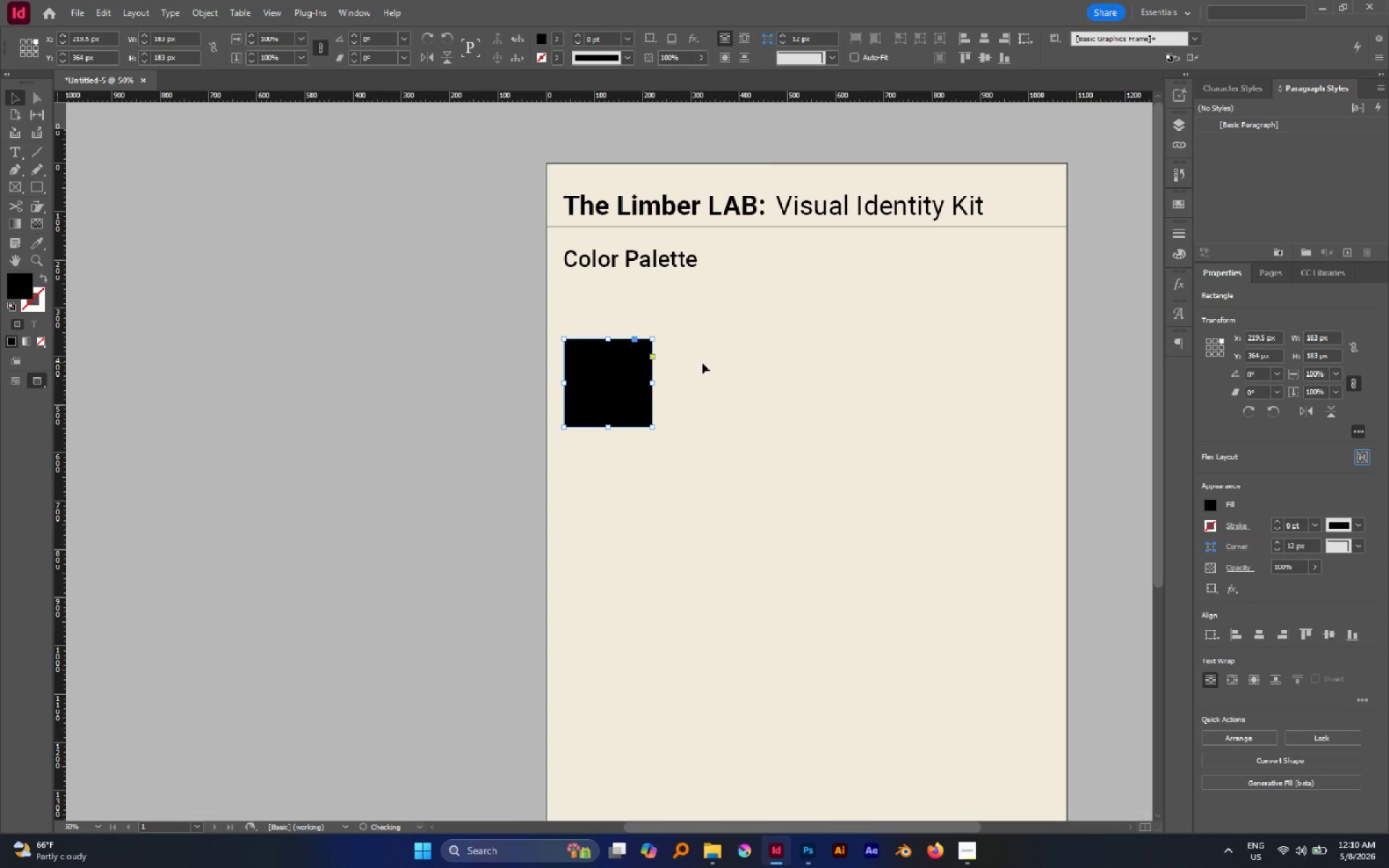 
left_click([702, 362])
 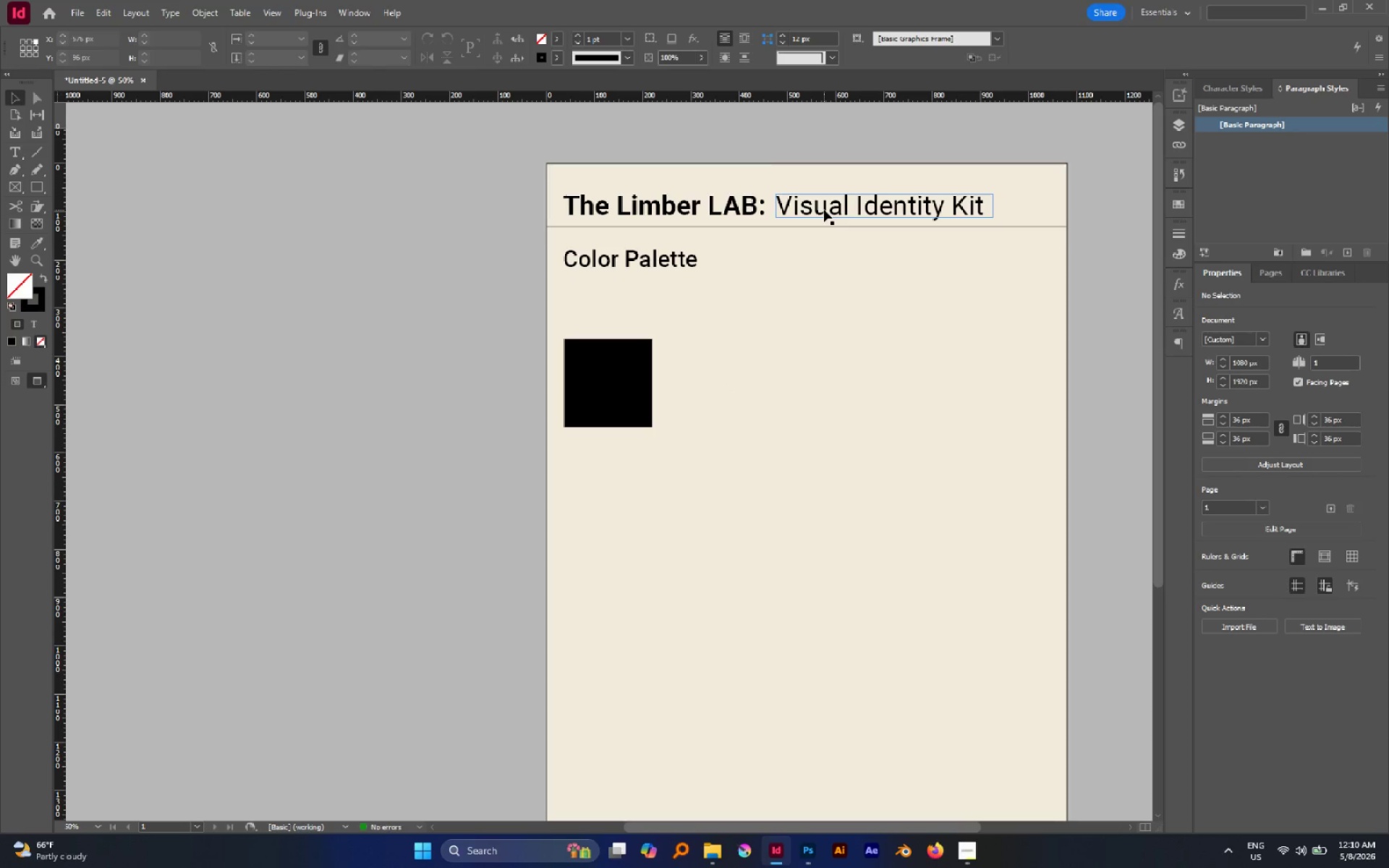 
left_click_drag(start_coordinate=[824, 210], to_coordinate=[615, 296])
 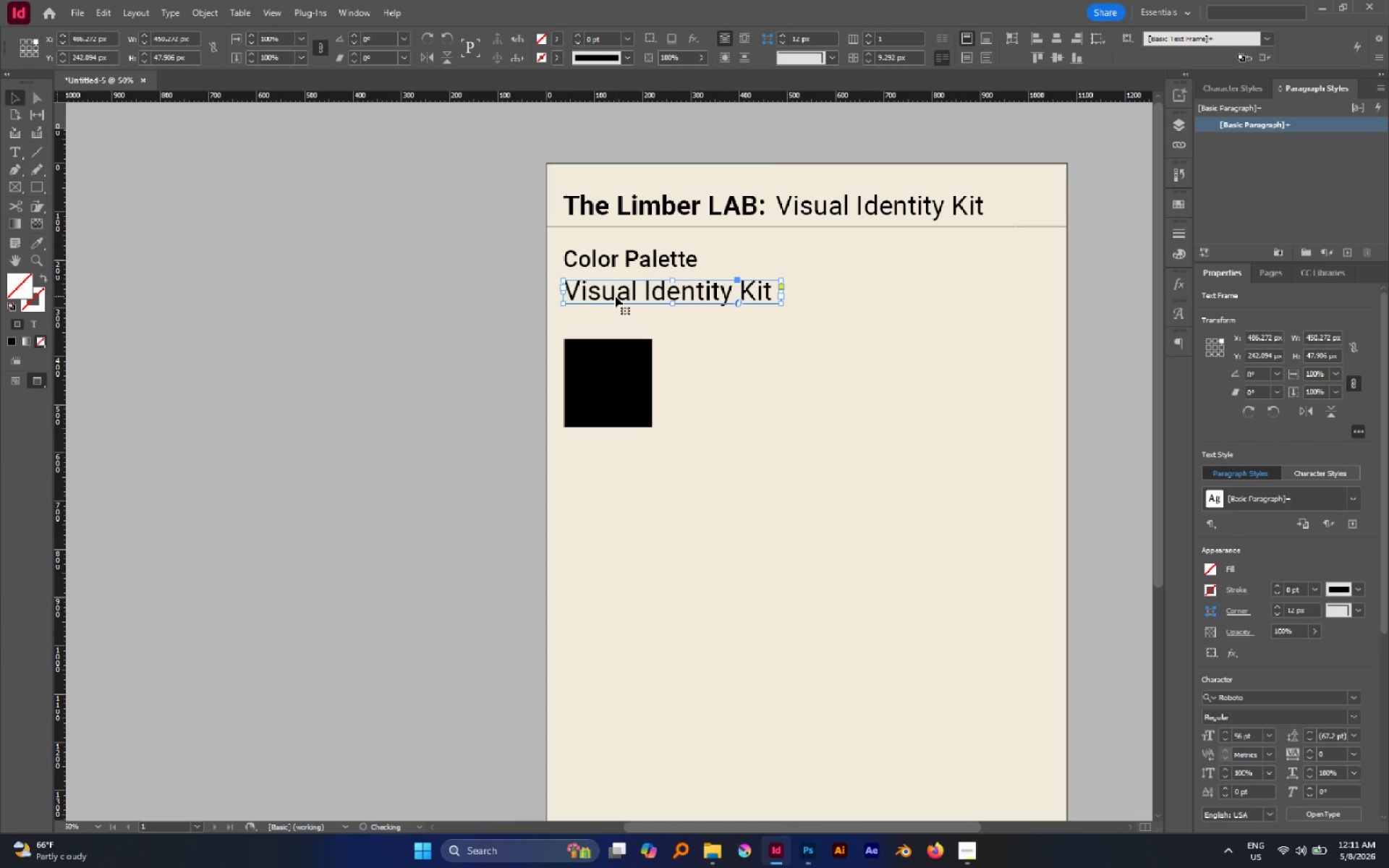 
hold_key(key=AltLeft, duration=2.0)
 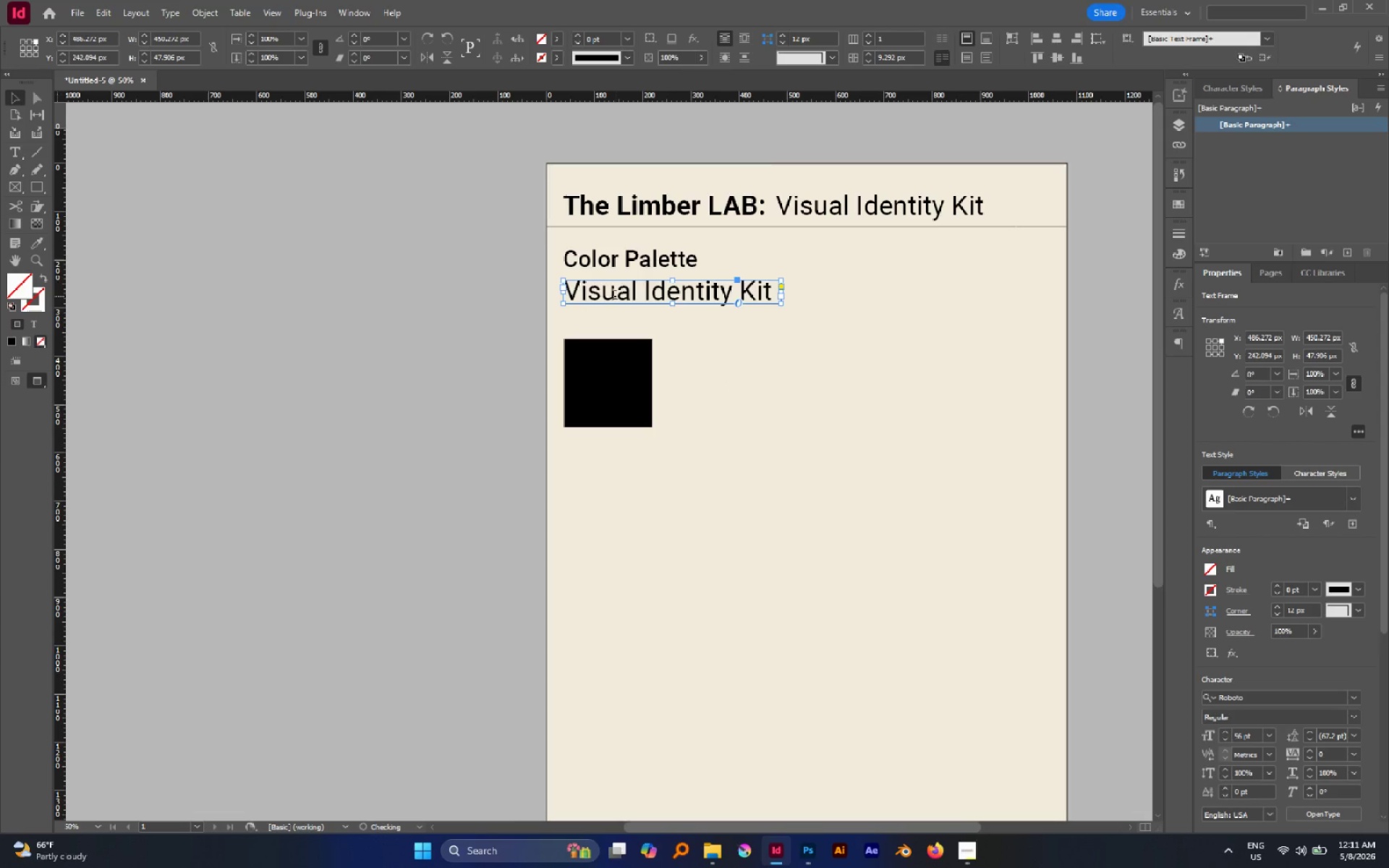 
double_click([615, 296])
 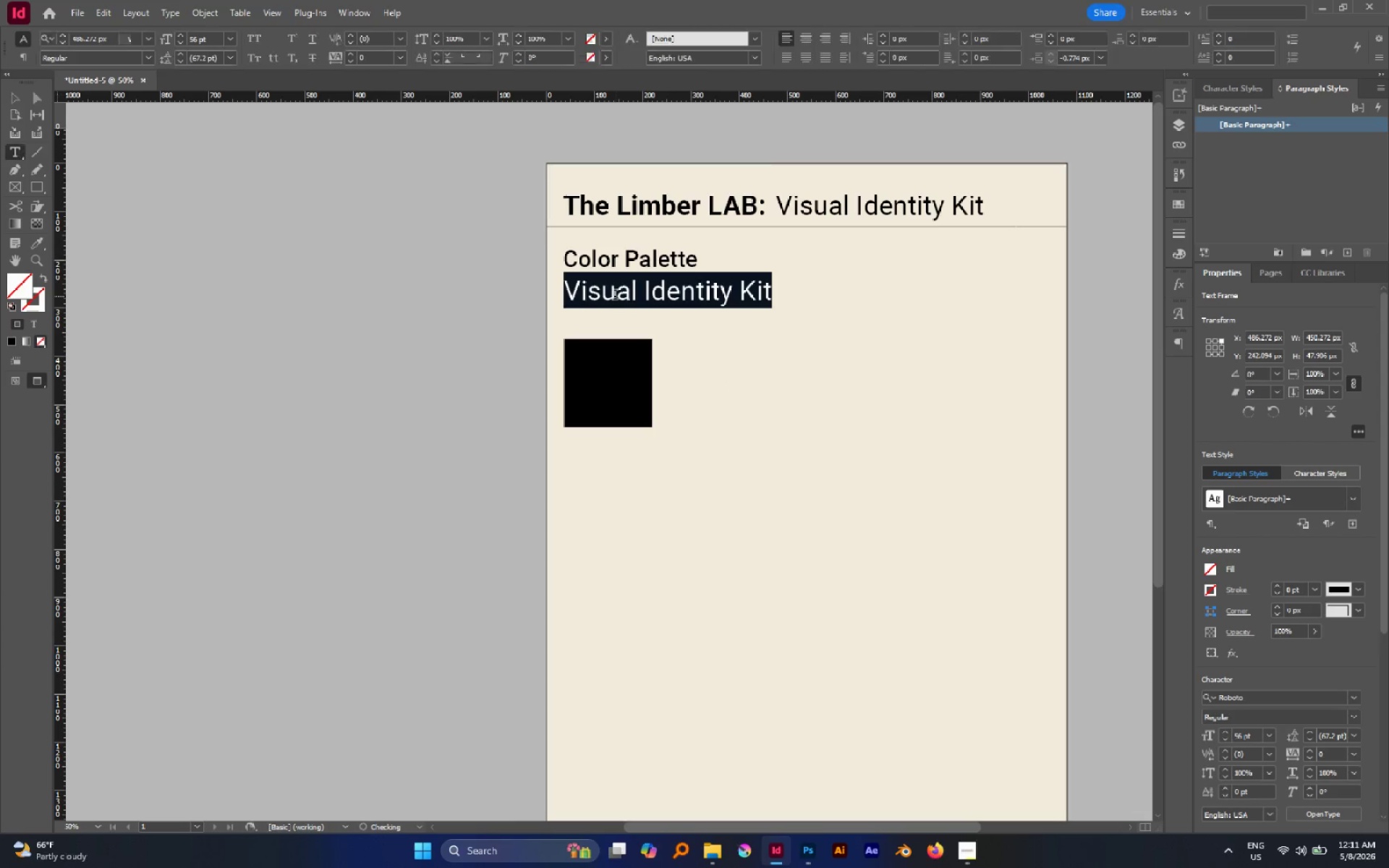 
triple_click([615, 296])
 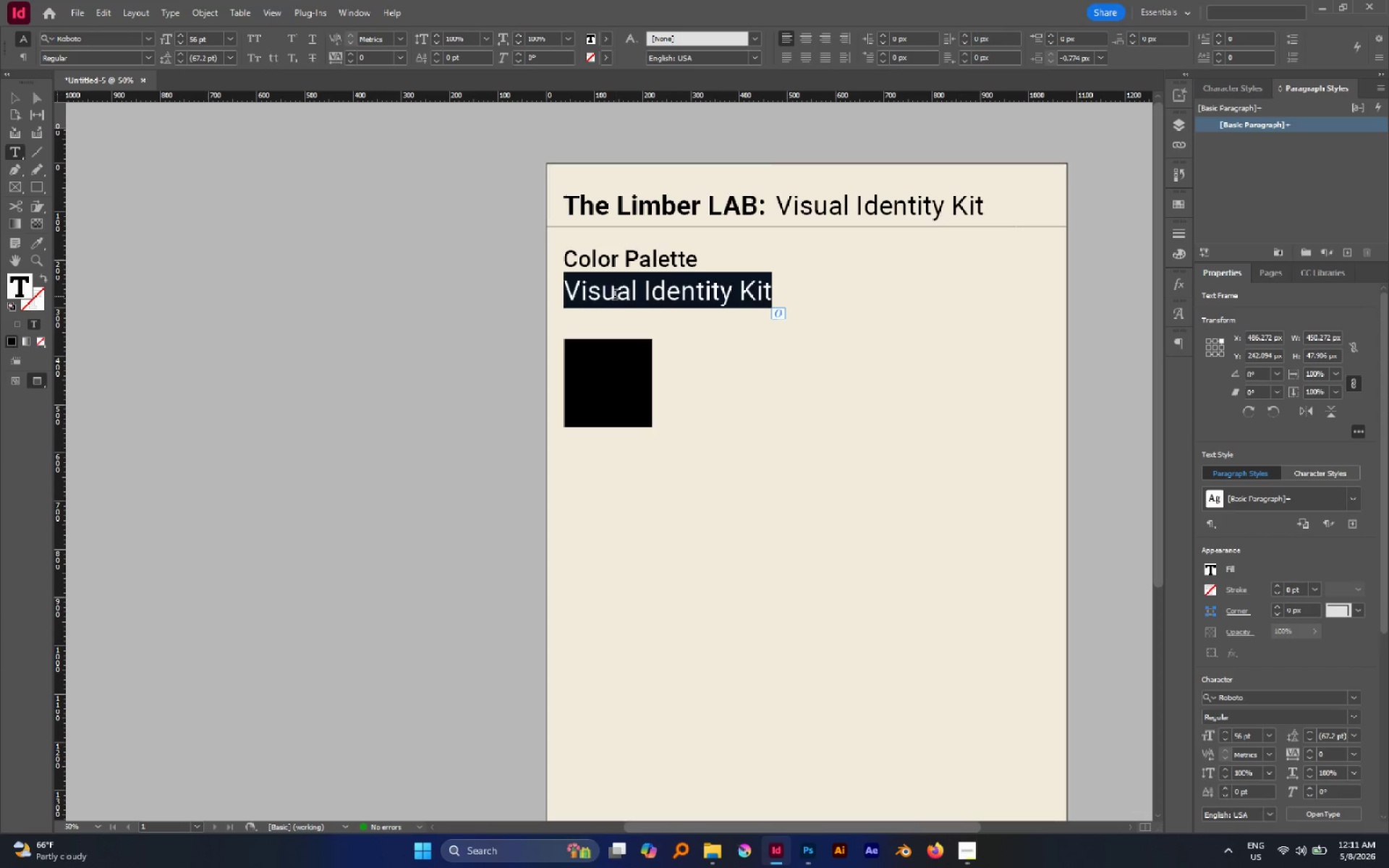 
type(Primry Colors)
key(Escape)
 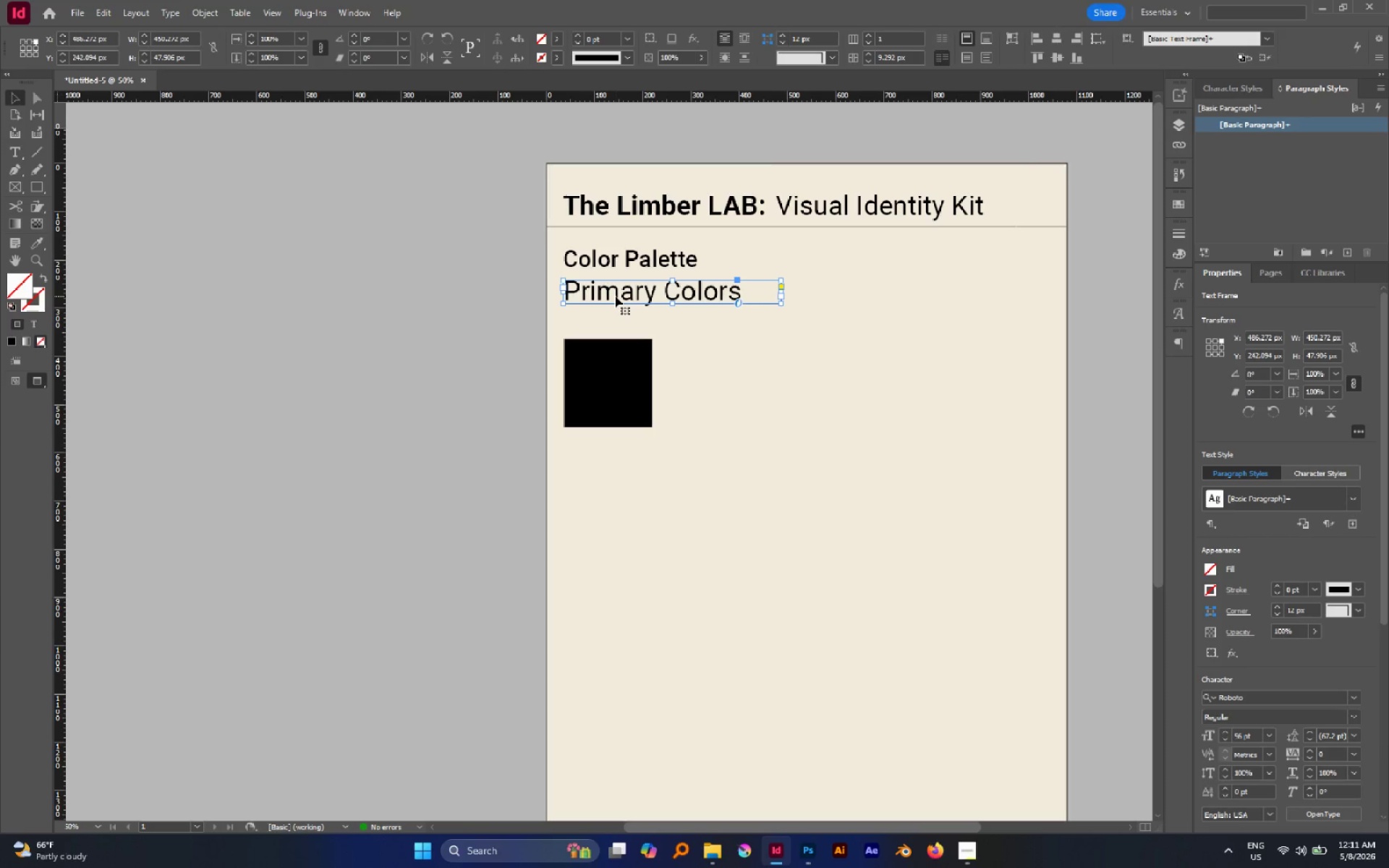 
left_click([620, 267])
 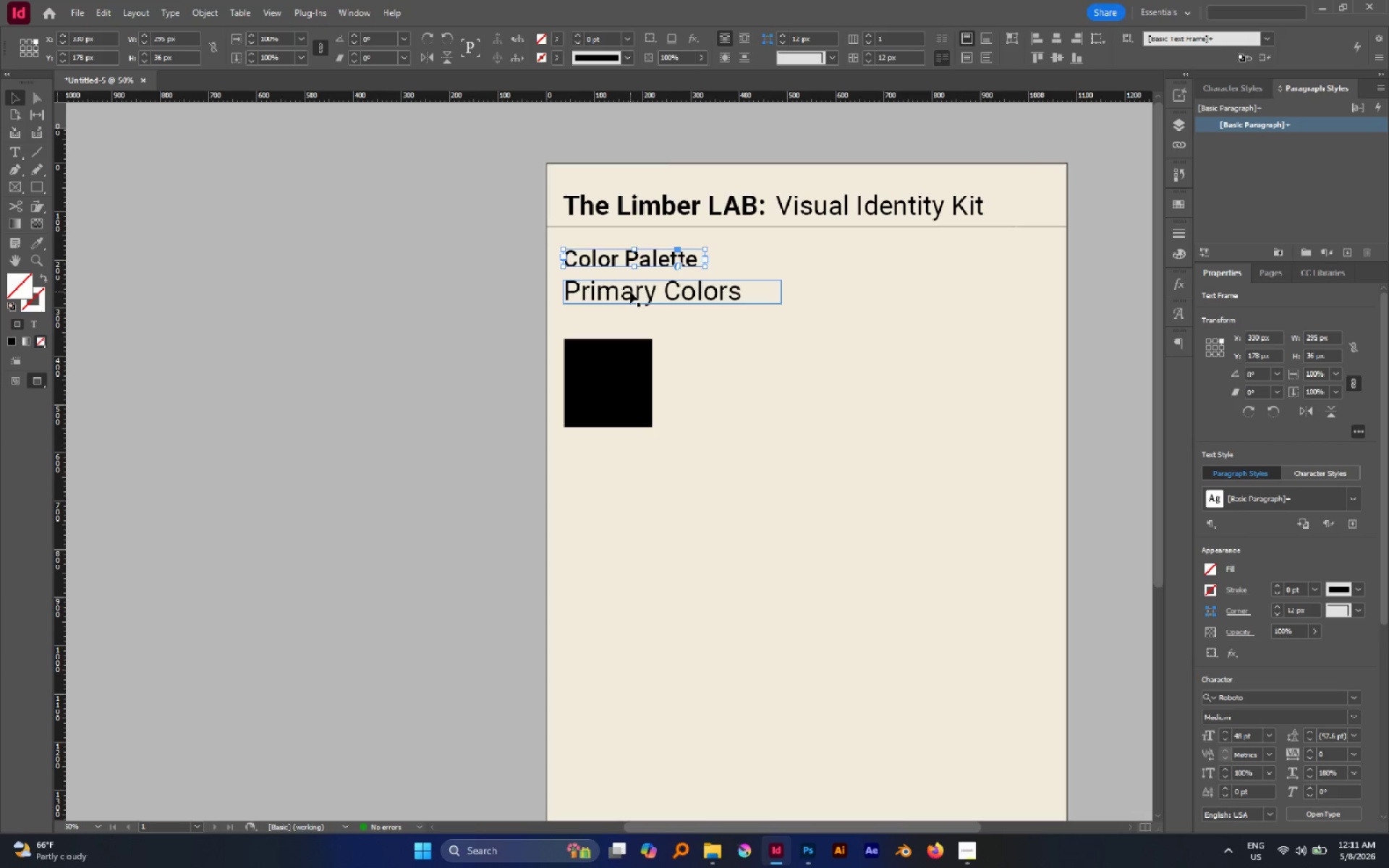 
left_click([630, 292])
 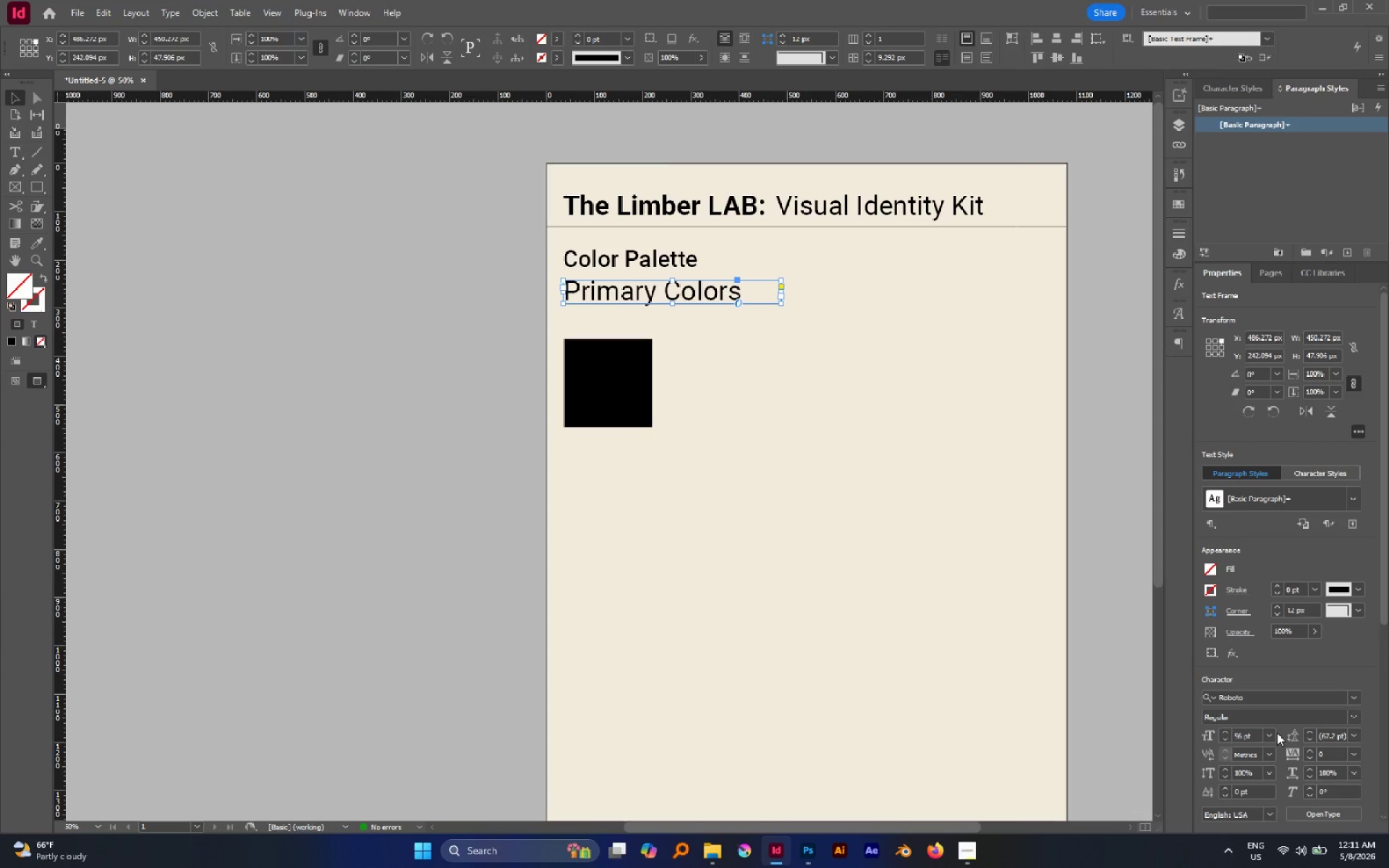 
double_click([1274, 739])
 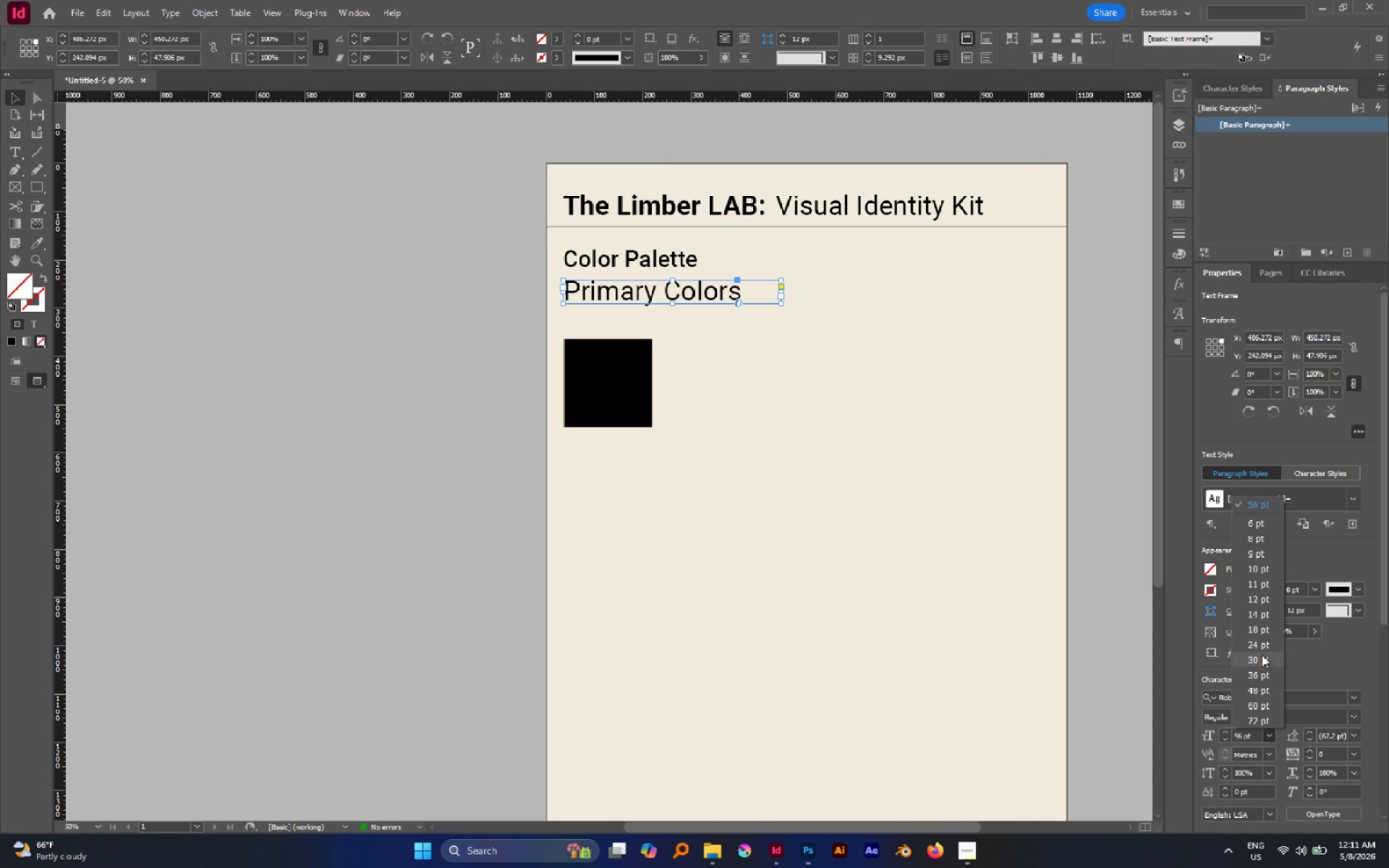 
left_click([1261, 660])
 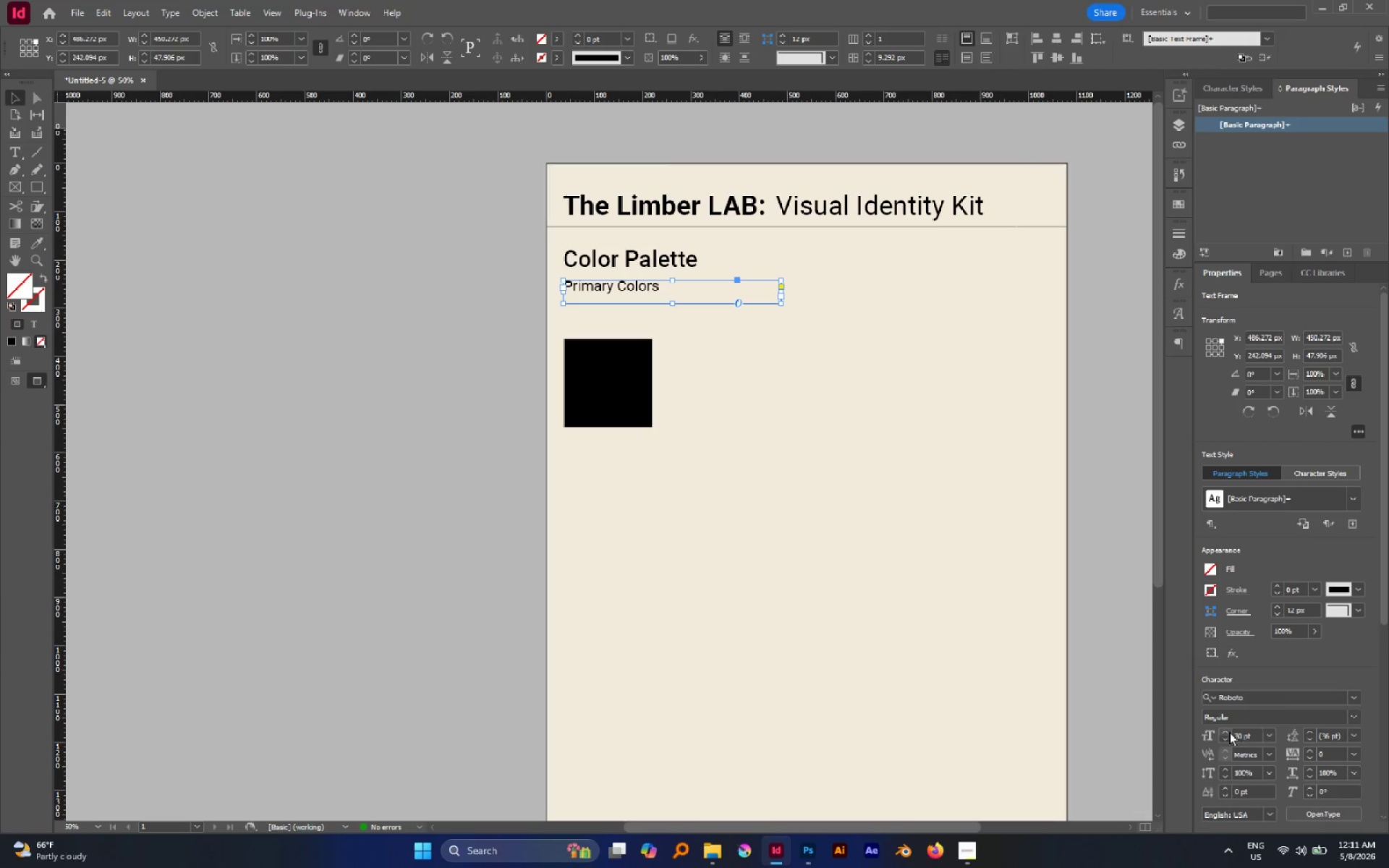 
double_click([1229, 732])
 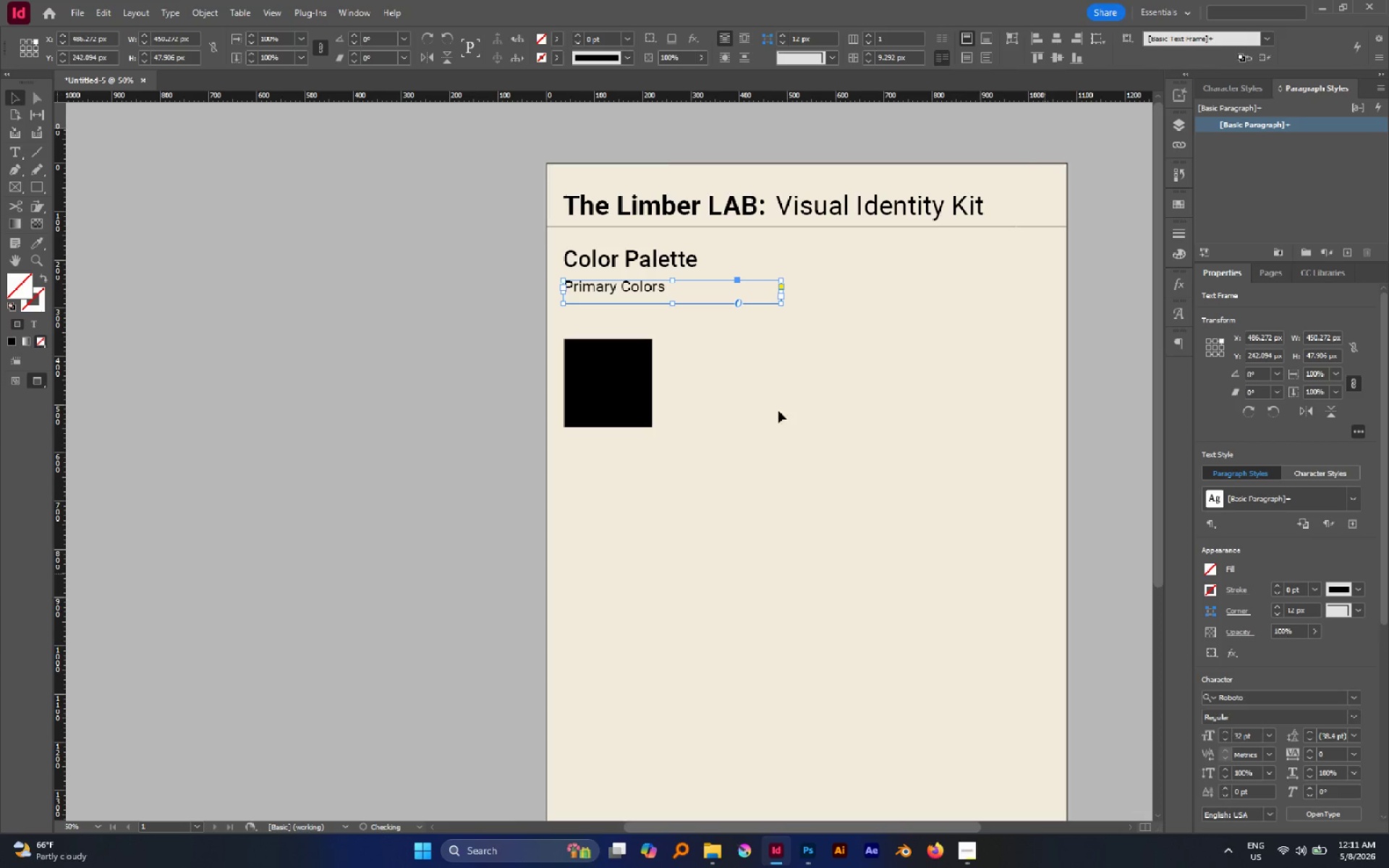 
left_click([763, 396])
 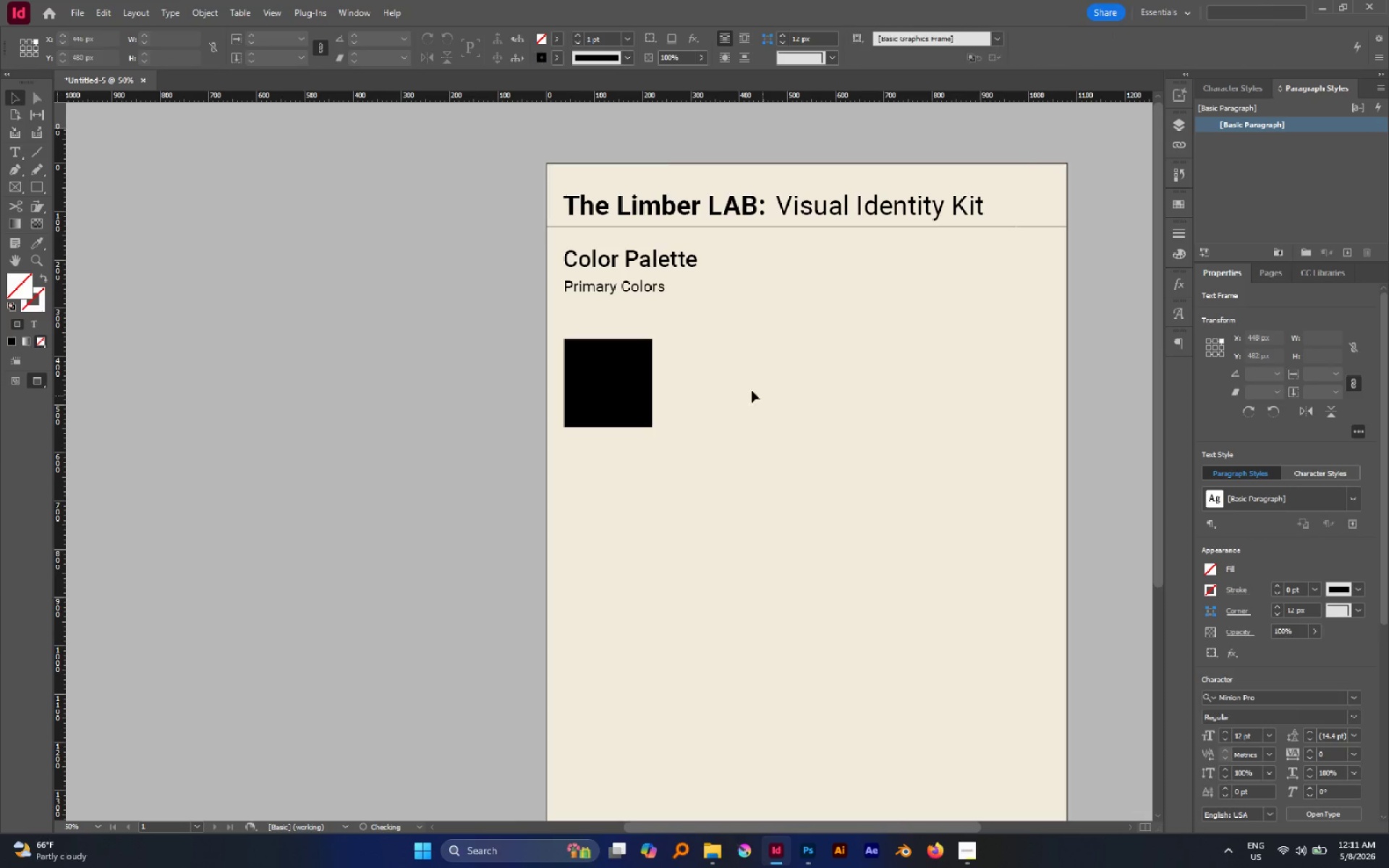 
hold_key(key=AltLeft, duration=0.86)
scroll: coordinate [737, 383], scroll_direction: down, amount: 1.0
 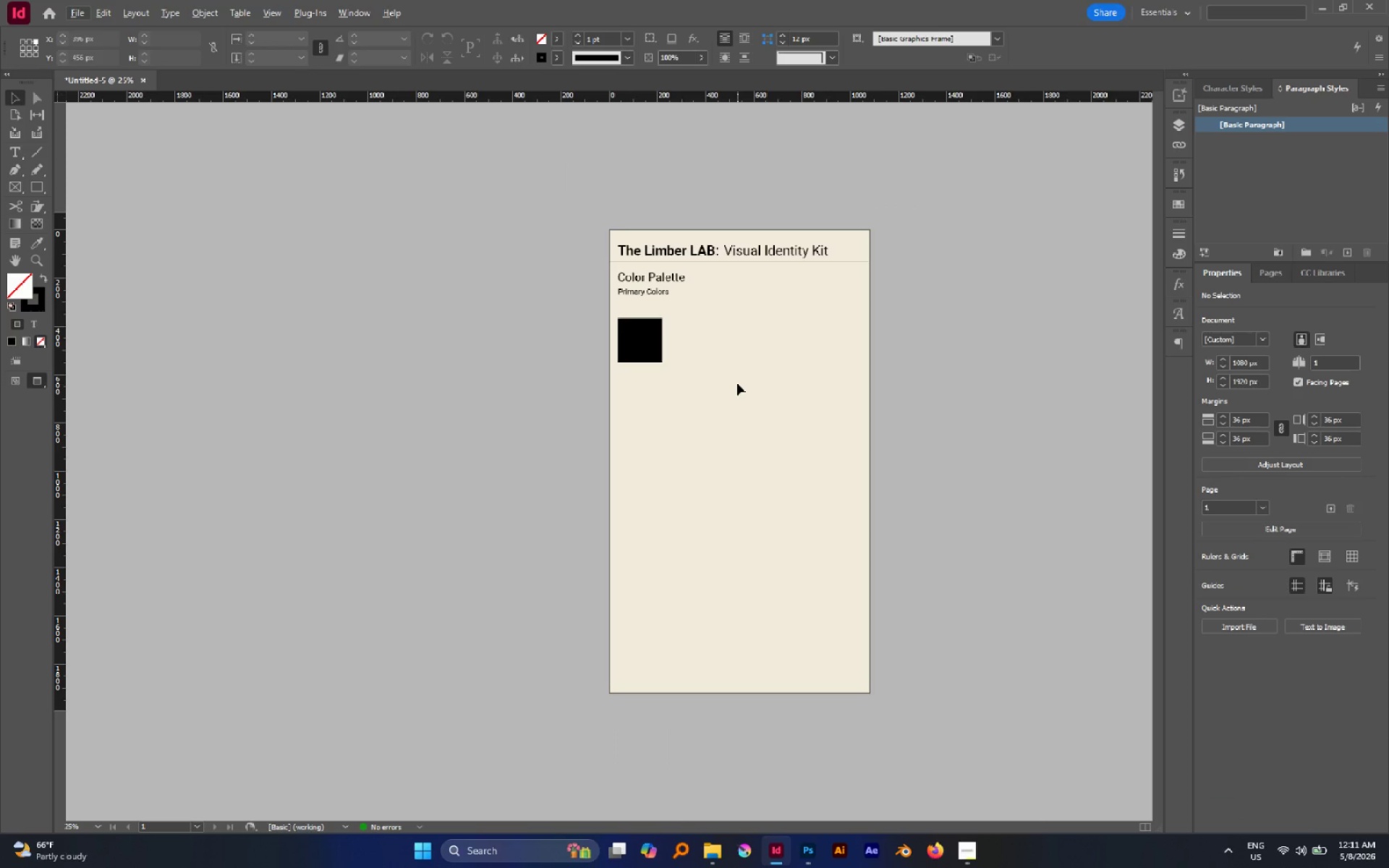 
wait(11.48)
 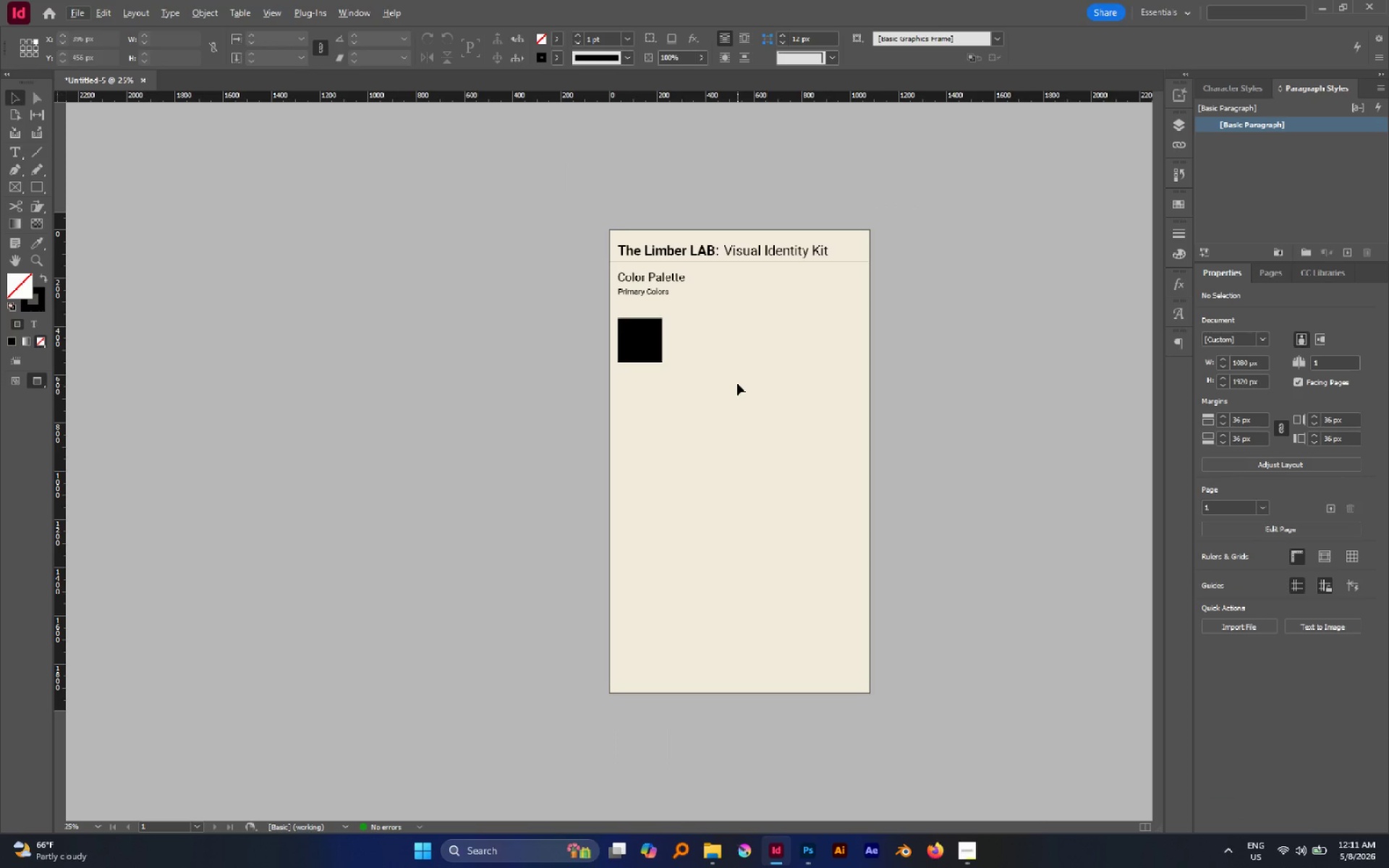 
scroll: coordinate [680, 313], scroll_direction: up, amount: 1.0
 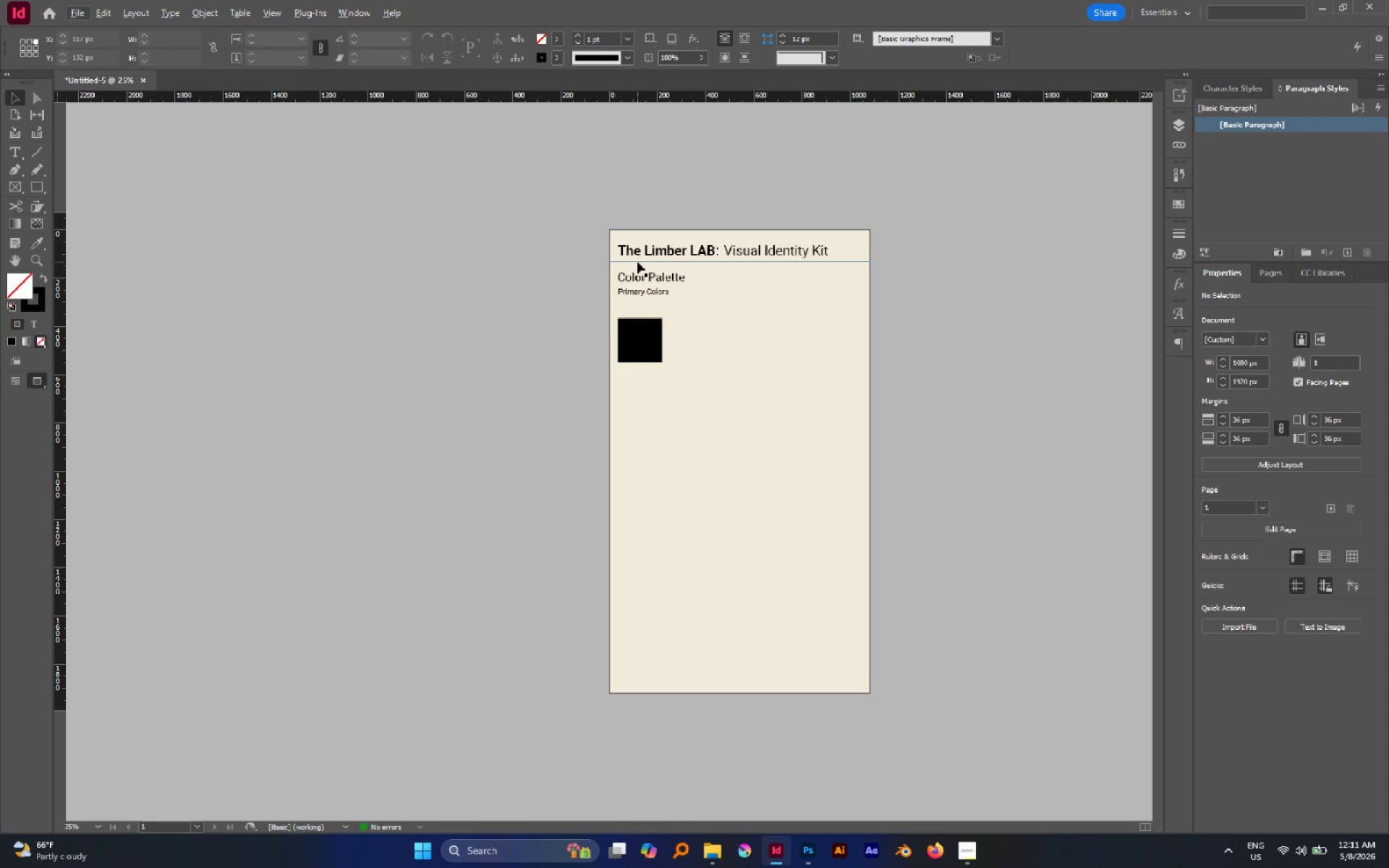 
hold_key(key=AltLeft, duration=0.69)
scroll: coordinate [624, 254], scroll_direction: up, amount: 2.0
 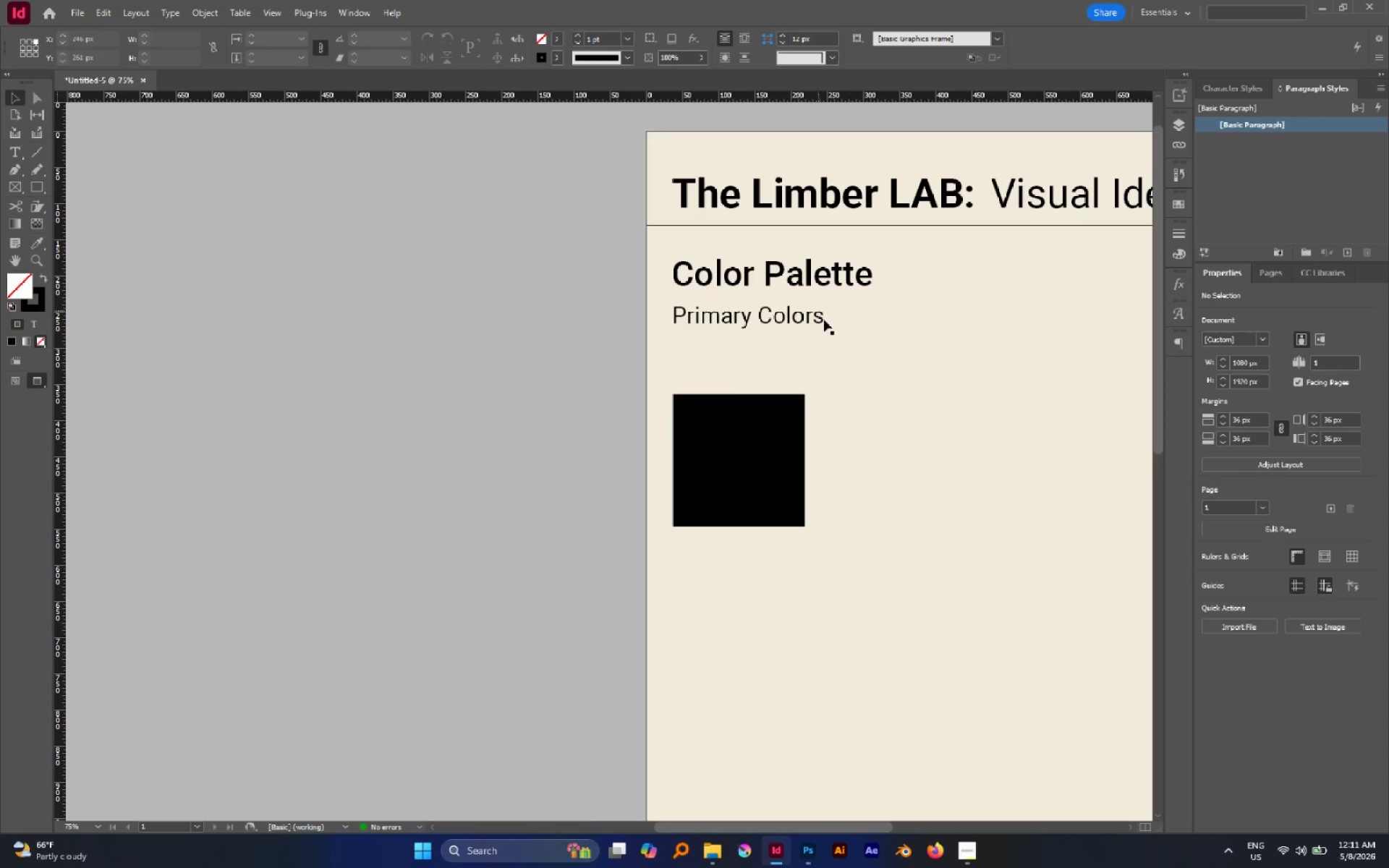 
left_click_drag(start_coordinate=[770, 404], to_coordinate=[765, 357])
 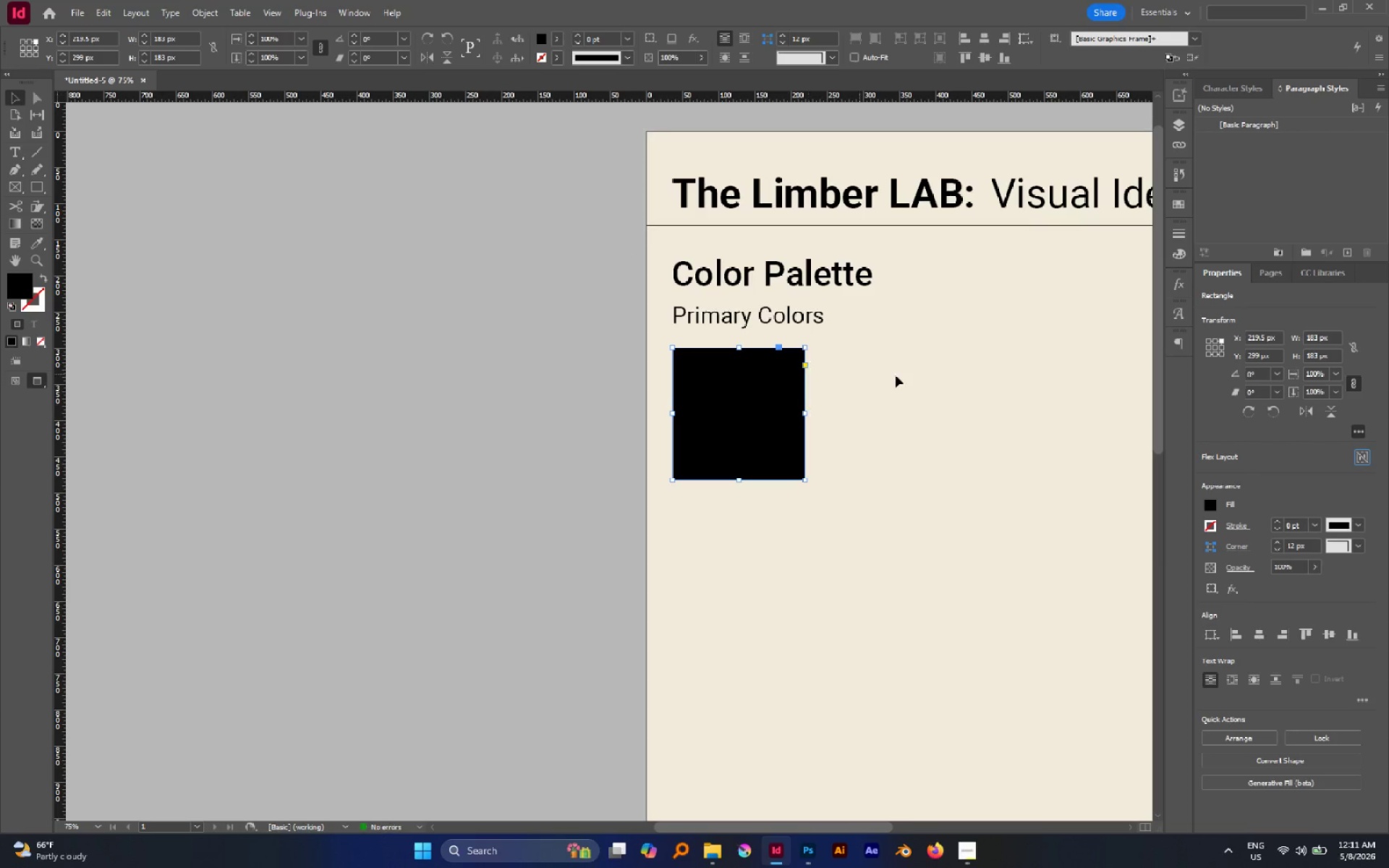 
hold_key(key=ShiftLeft, duration=1.05)
 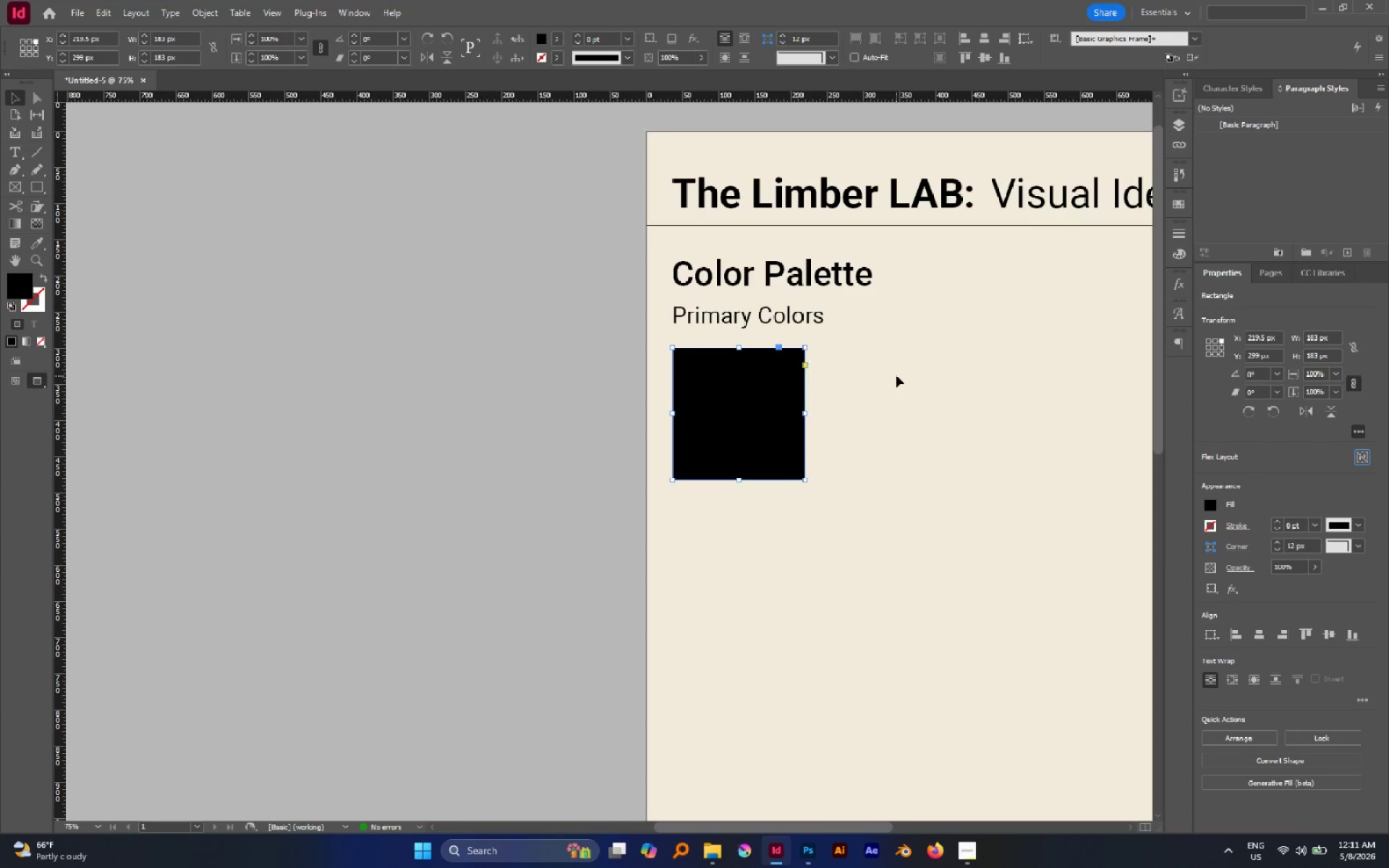 
left_click([896, 375])
 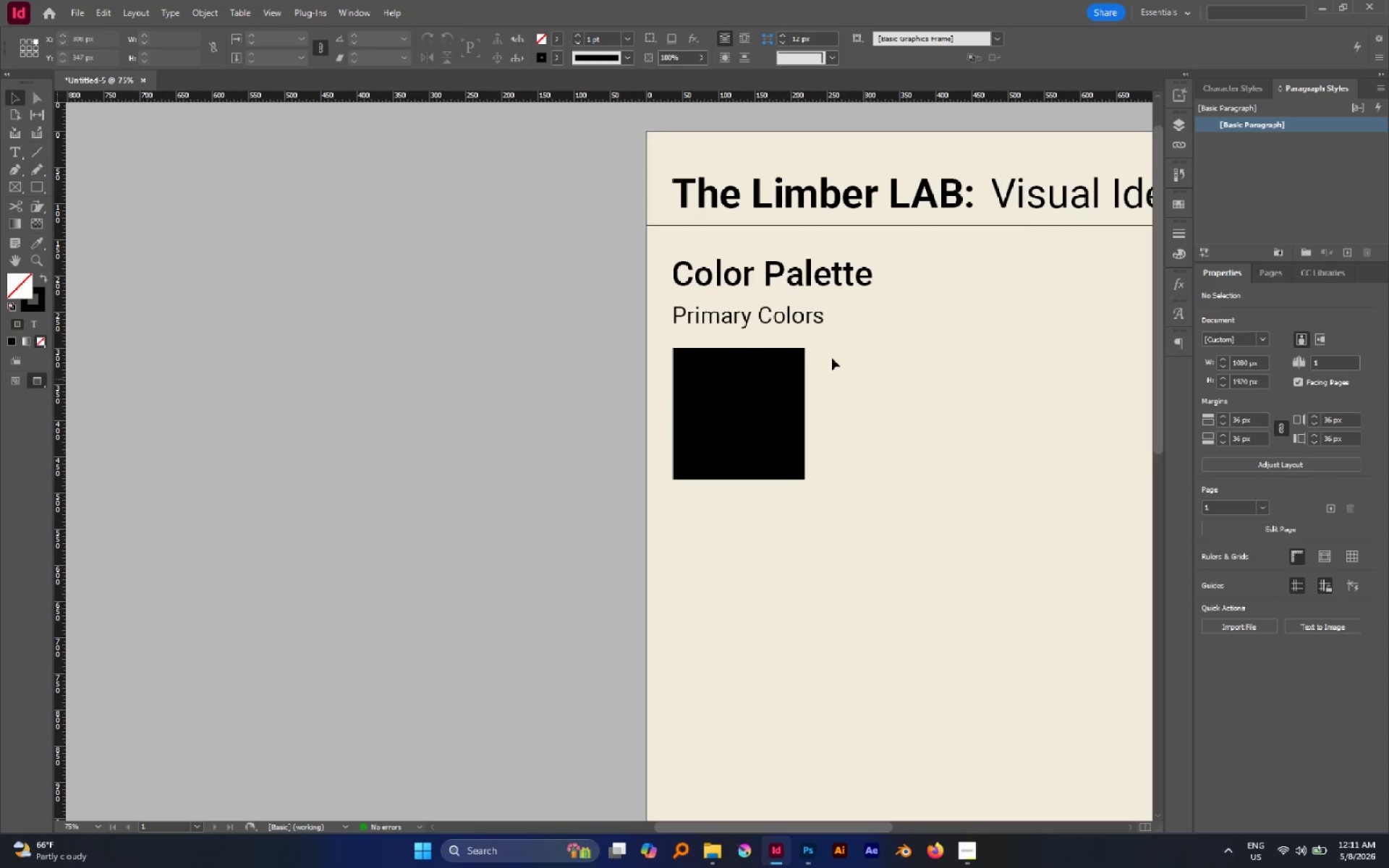 
left_click_drag(start_coordinate=[768, 322], to_coordinate=[779, 503])
 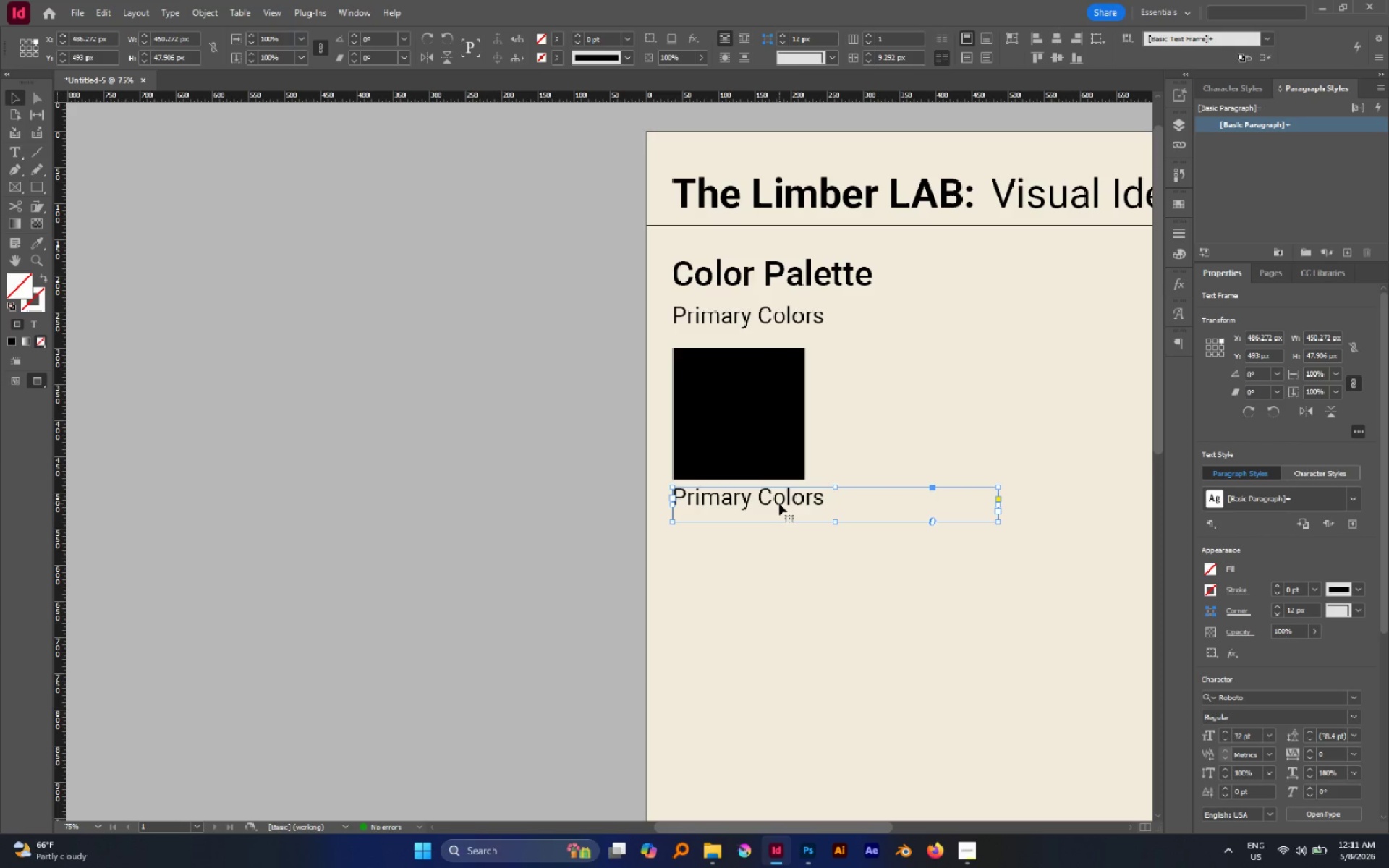 
hold_key(key=AltLeft, duration=2.06)
 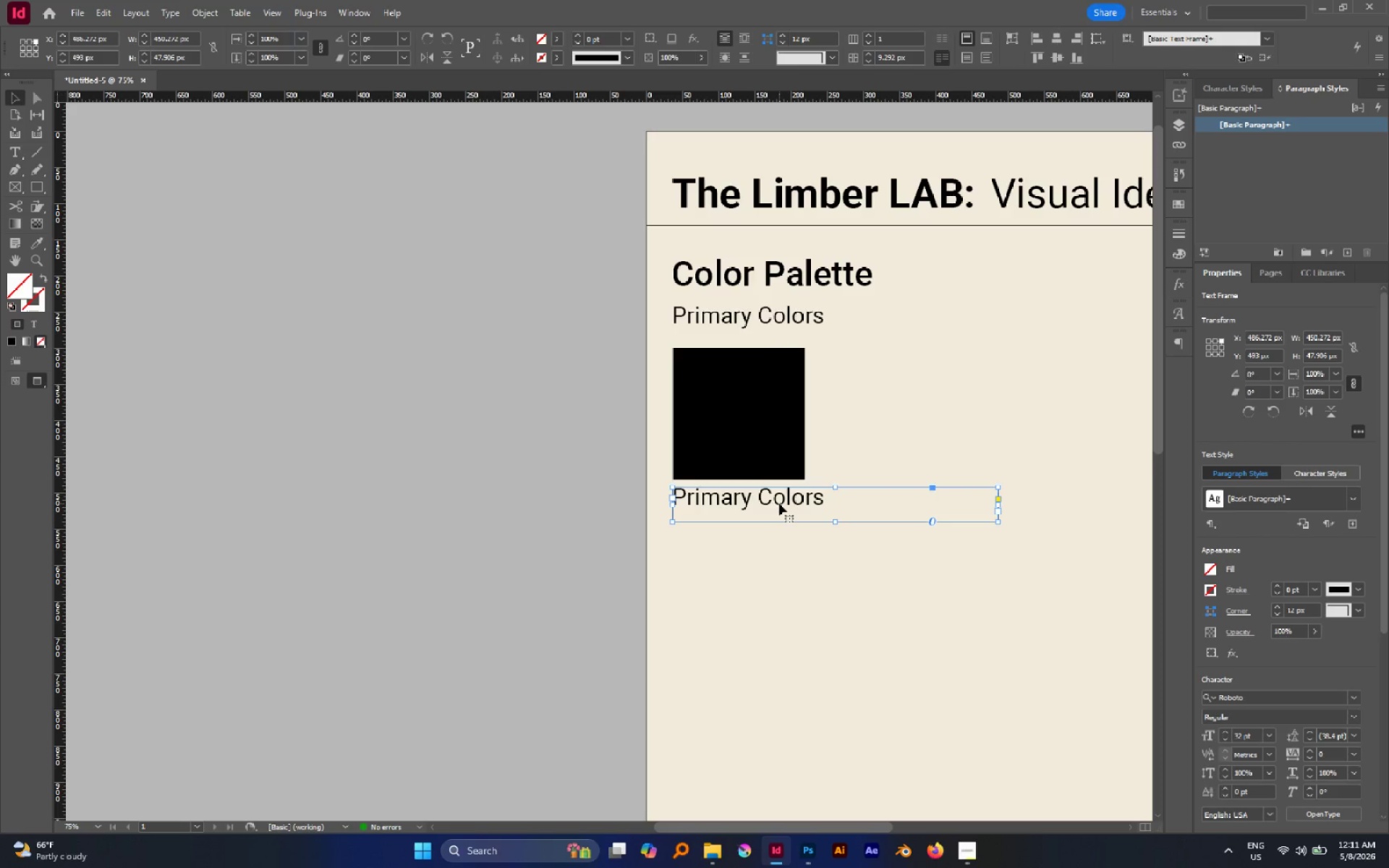 
hold_key(key=ShiftLeft, duration=1.8)
 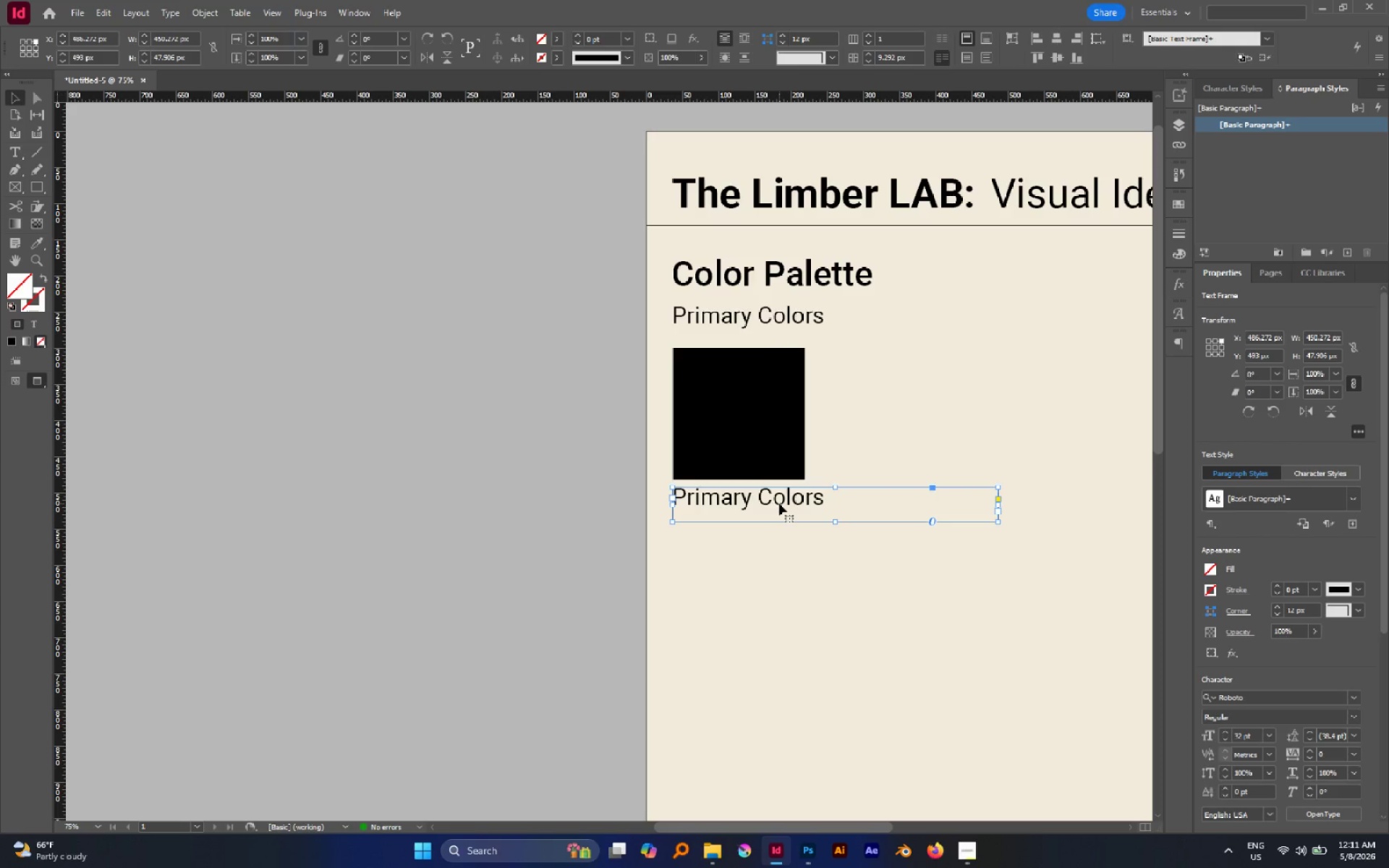 
double_click([779, 503])
 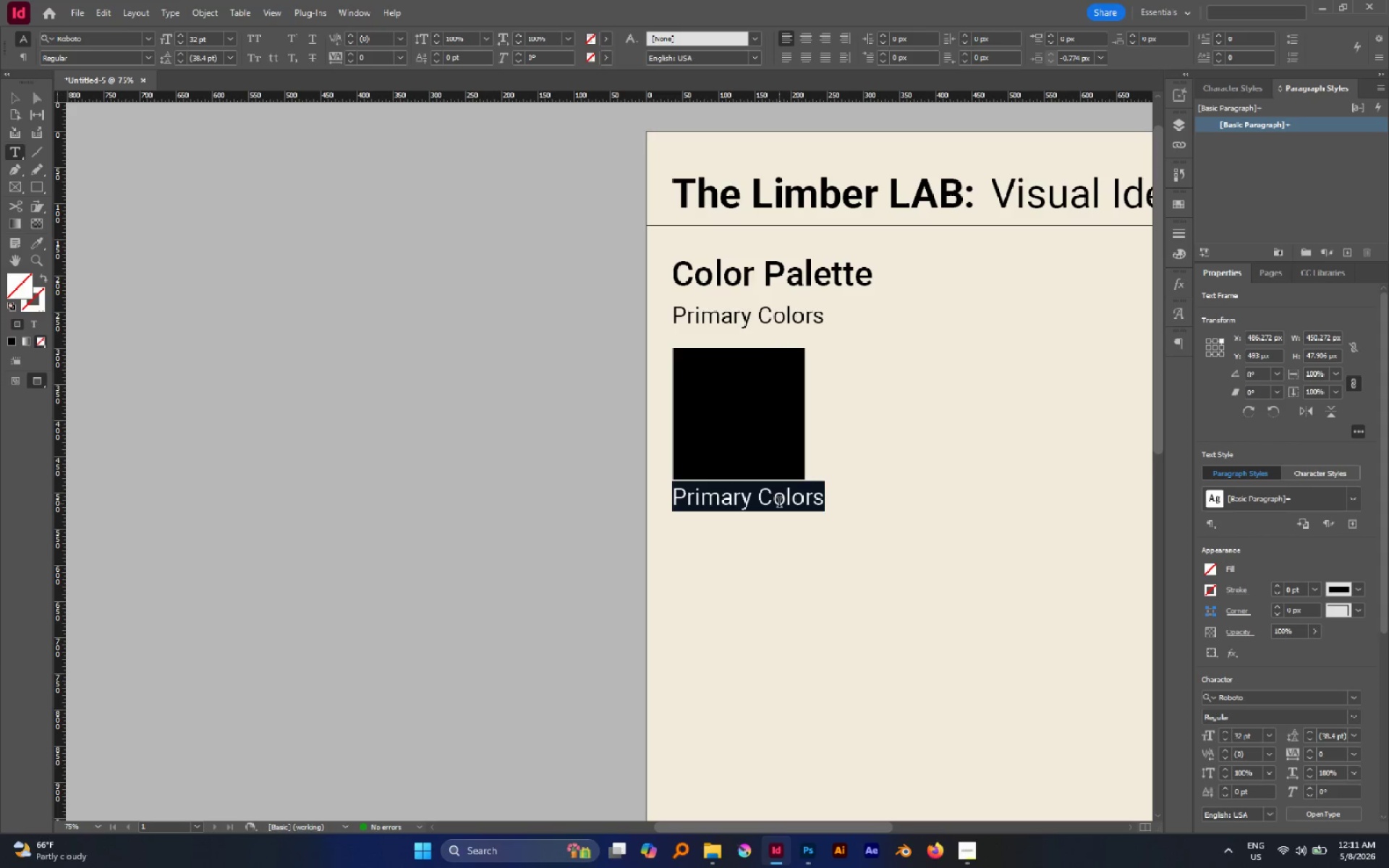 
triple_click([779, 503])
 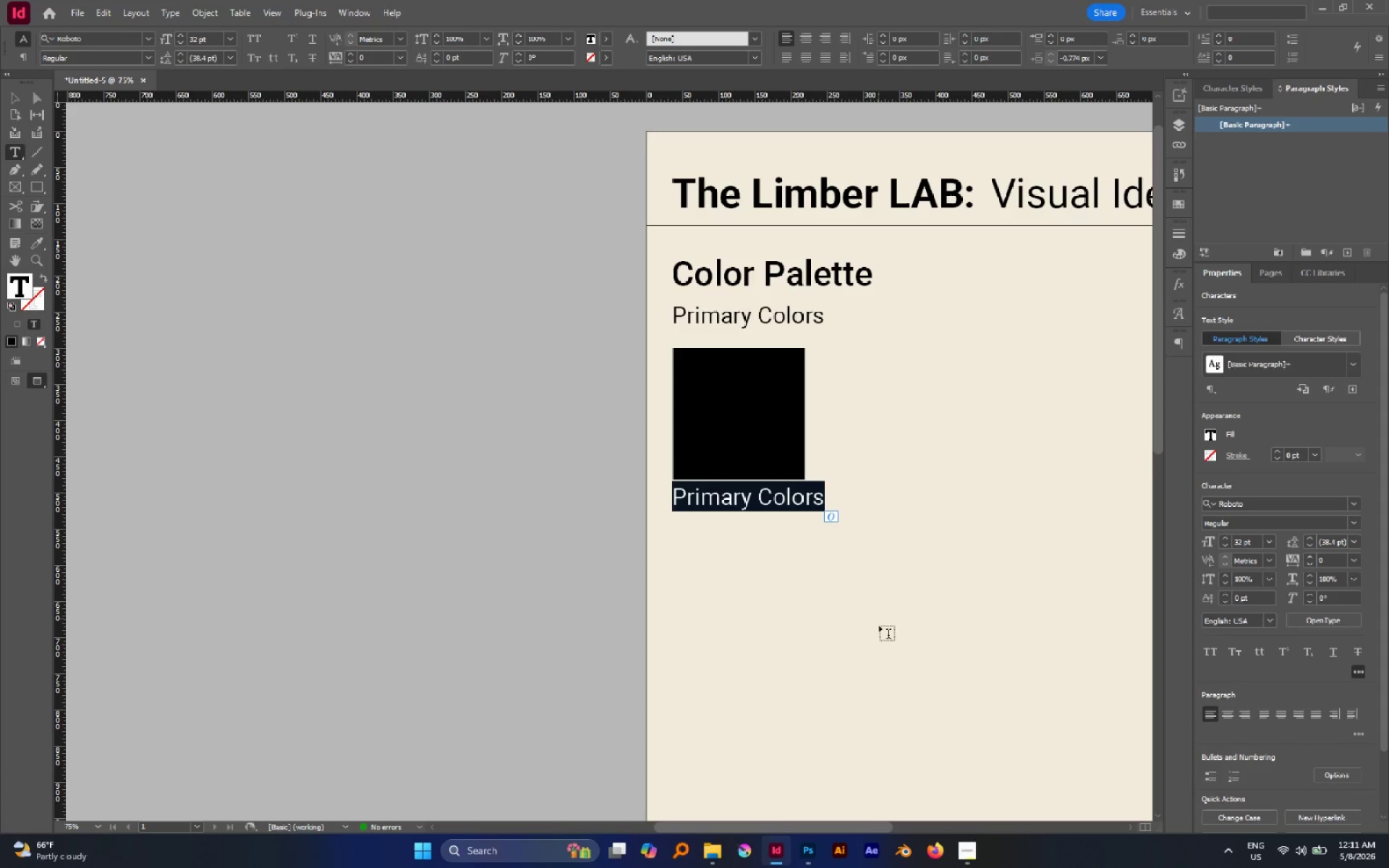 
left_click([971, 843])